 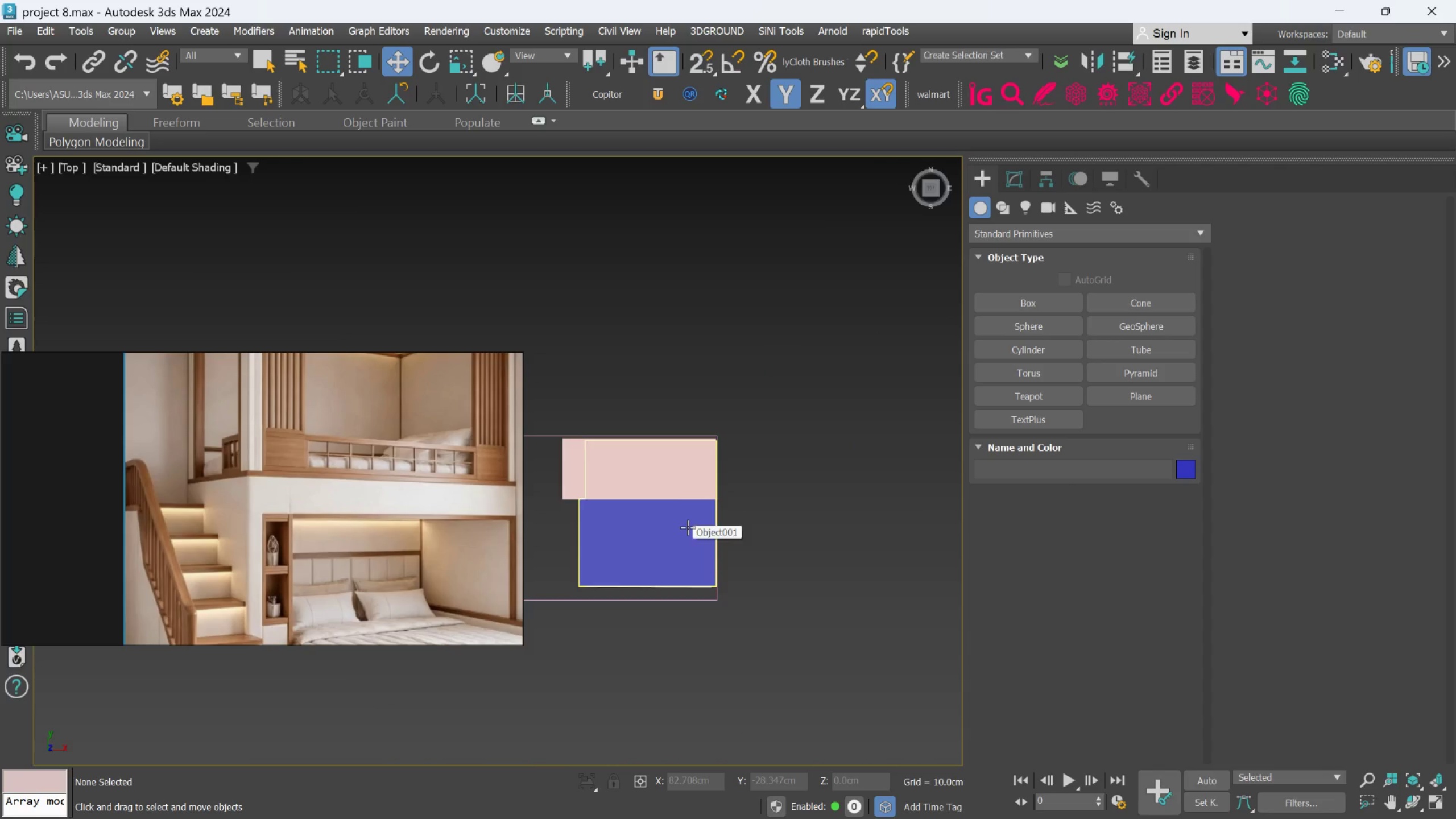 
scroll: coordinate [615, 477], scroll_direction: up, amount: 1.0
 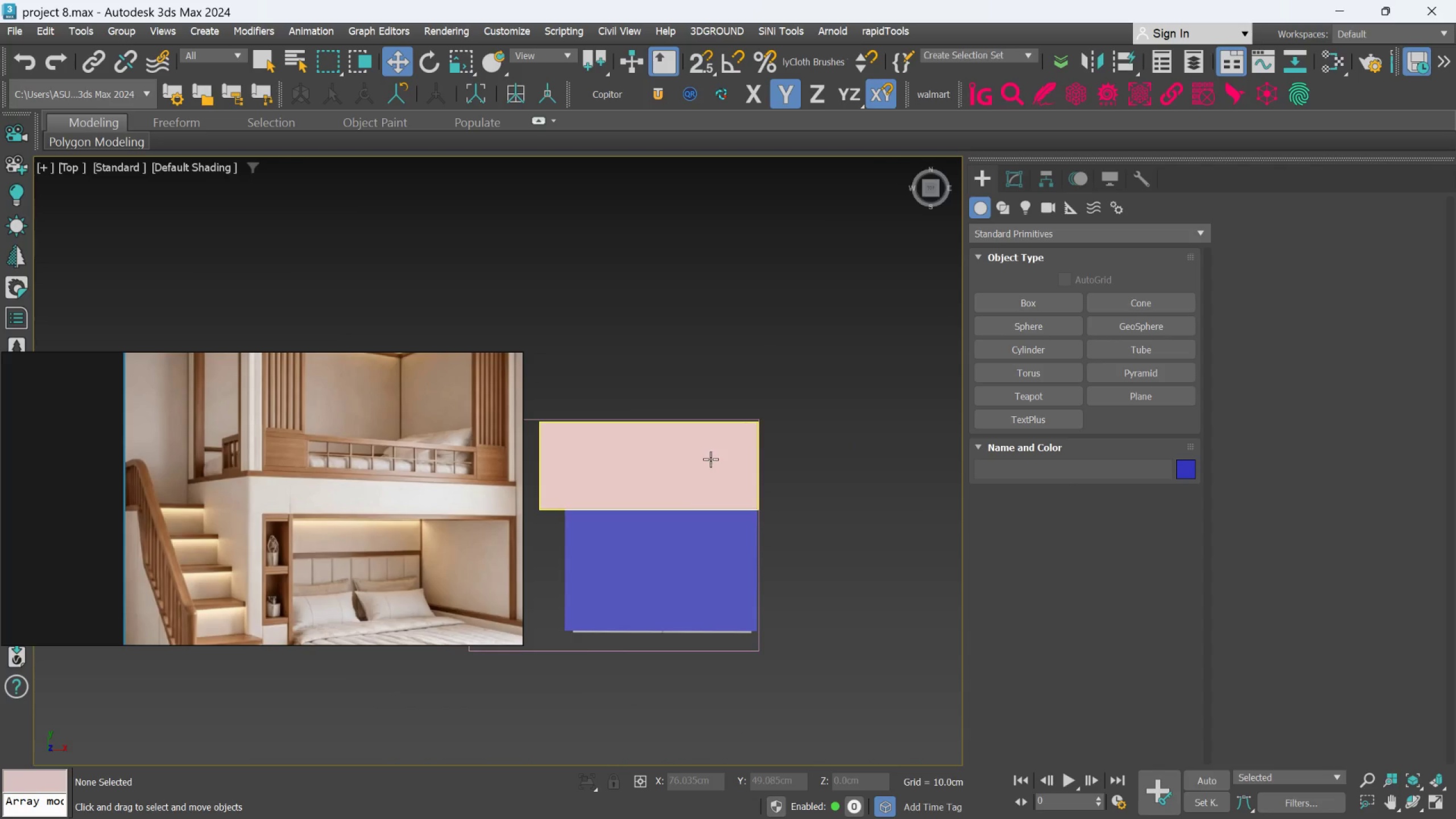 
left_click([1008, 180])
 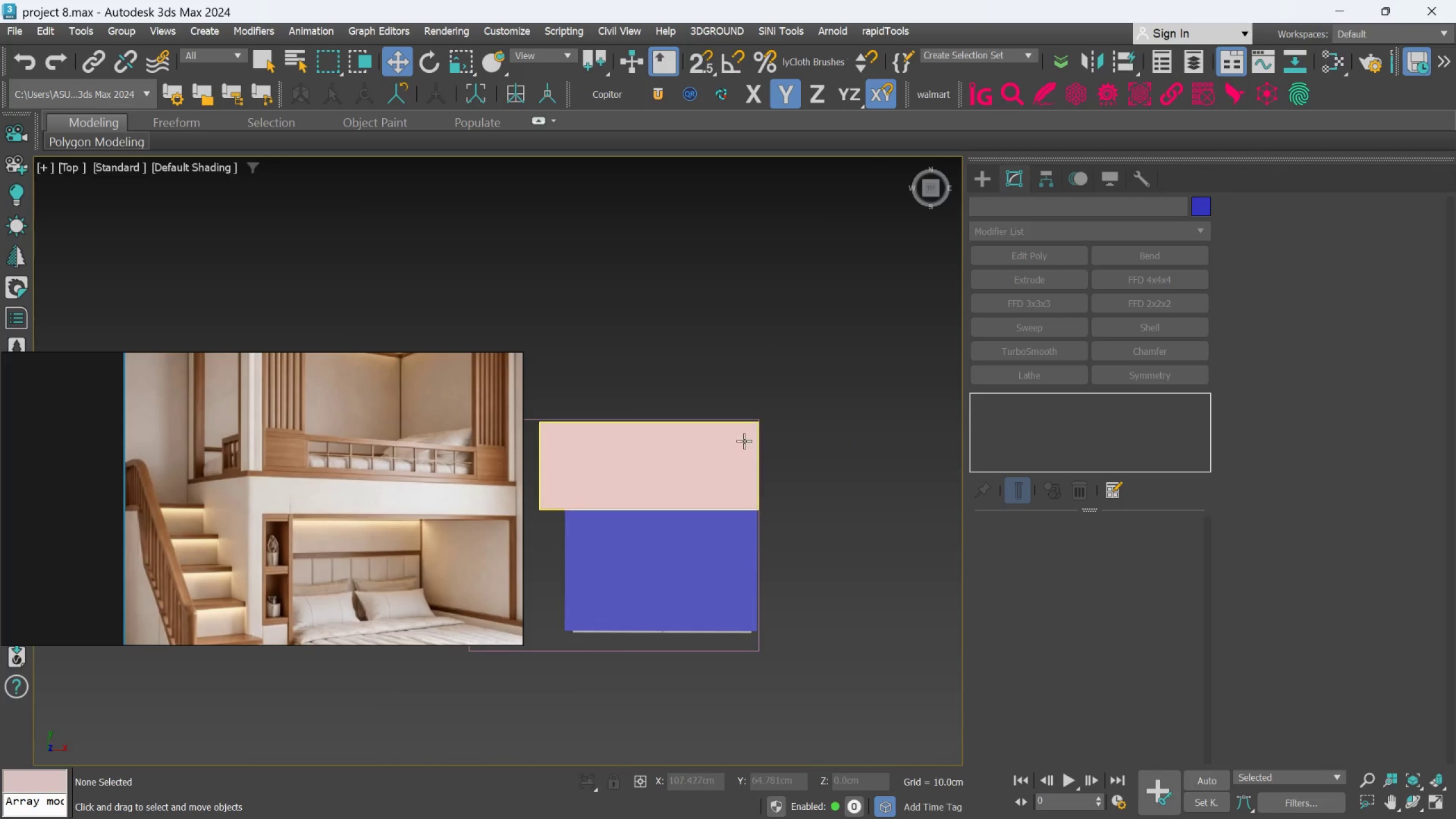 
left_click([733, 447])
 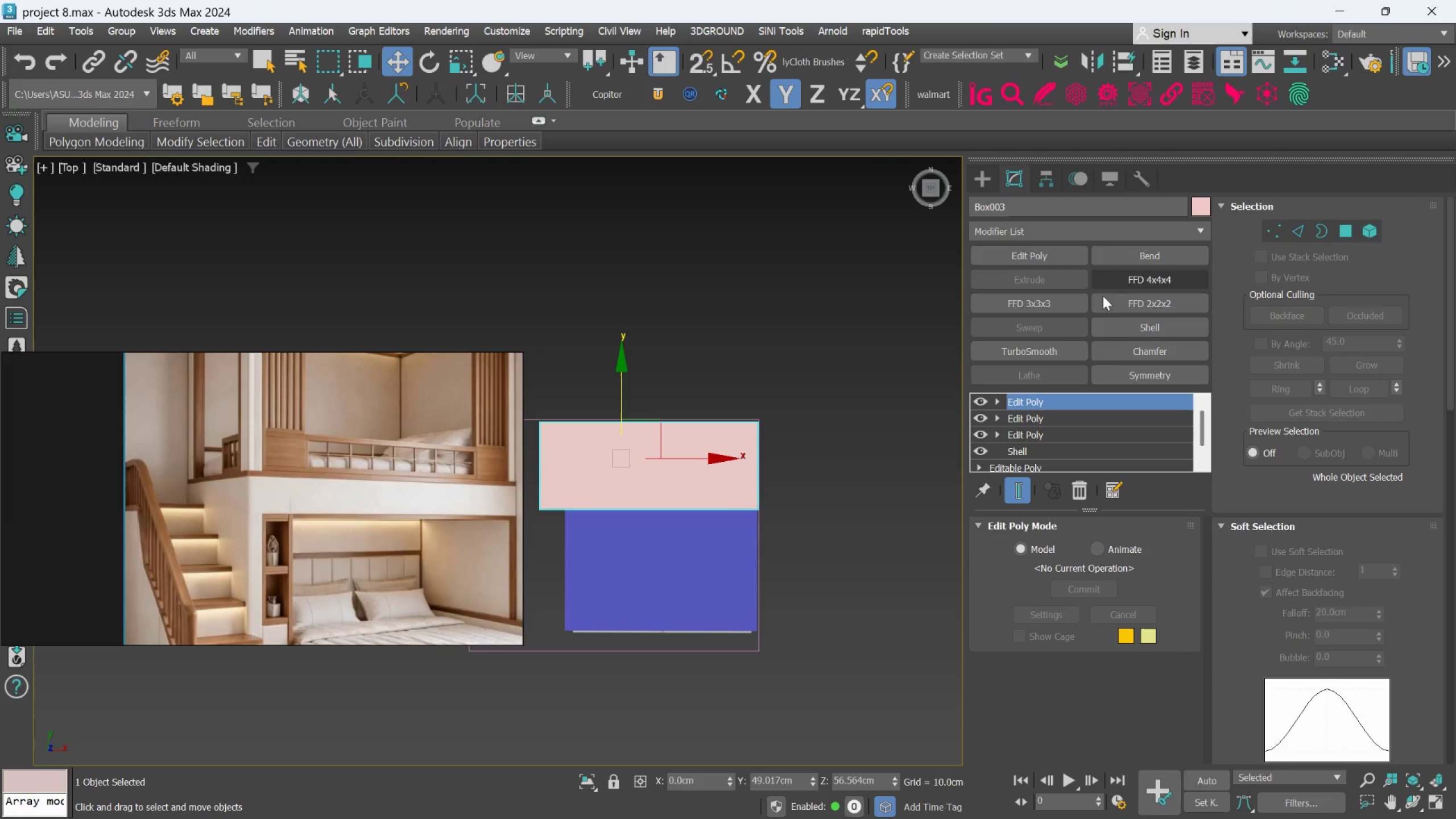 
left_click([1025, 254])
 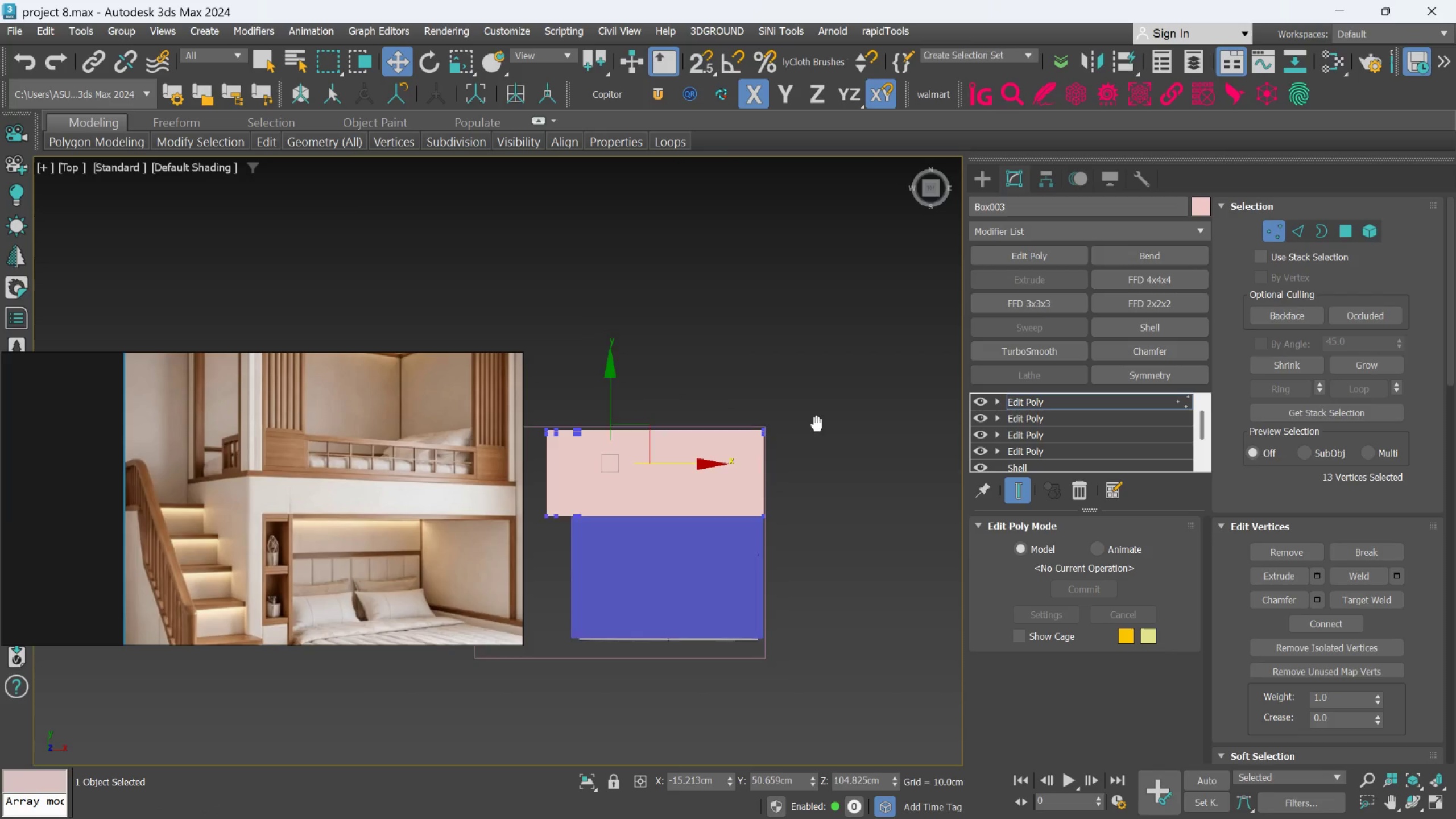 
left_click_drag(start_coordinate=[564, 313], to_coordinate=[567, 313])
 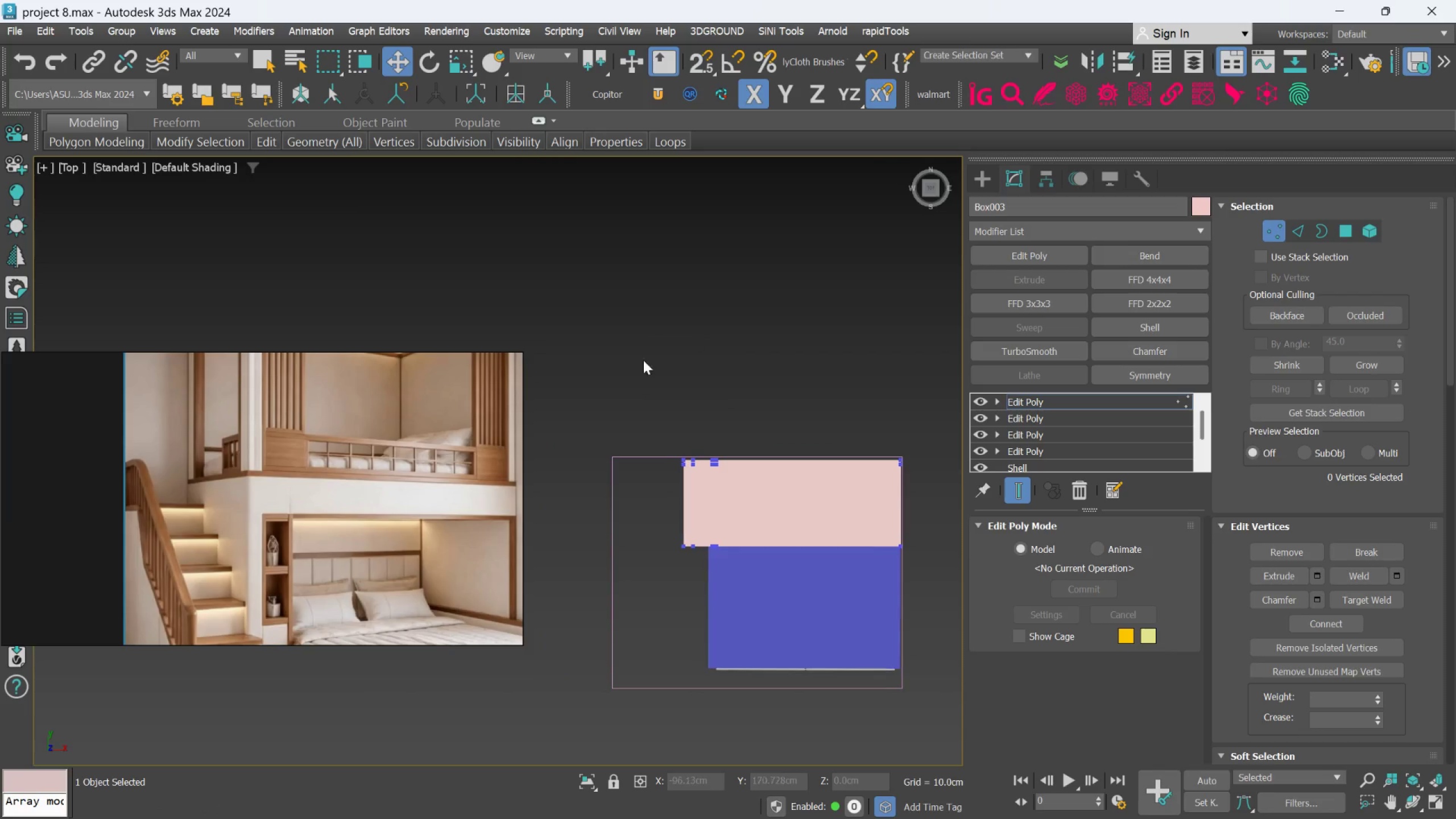 
left_click_drag(start_coordinate=[636, 377], to_coordinate=[940, 483])
 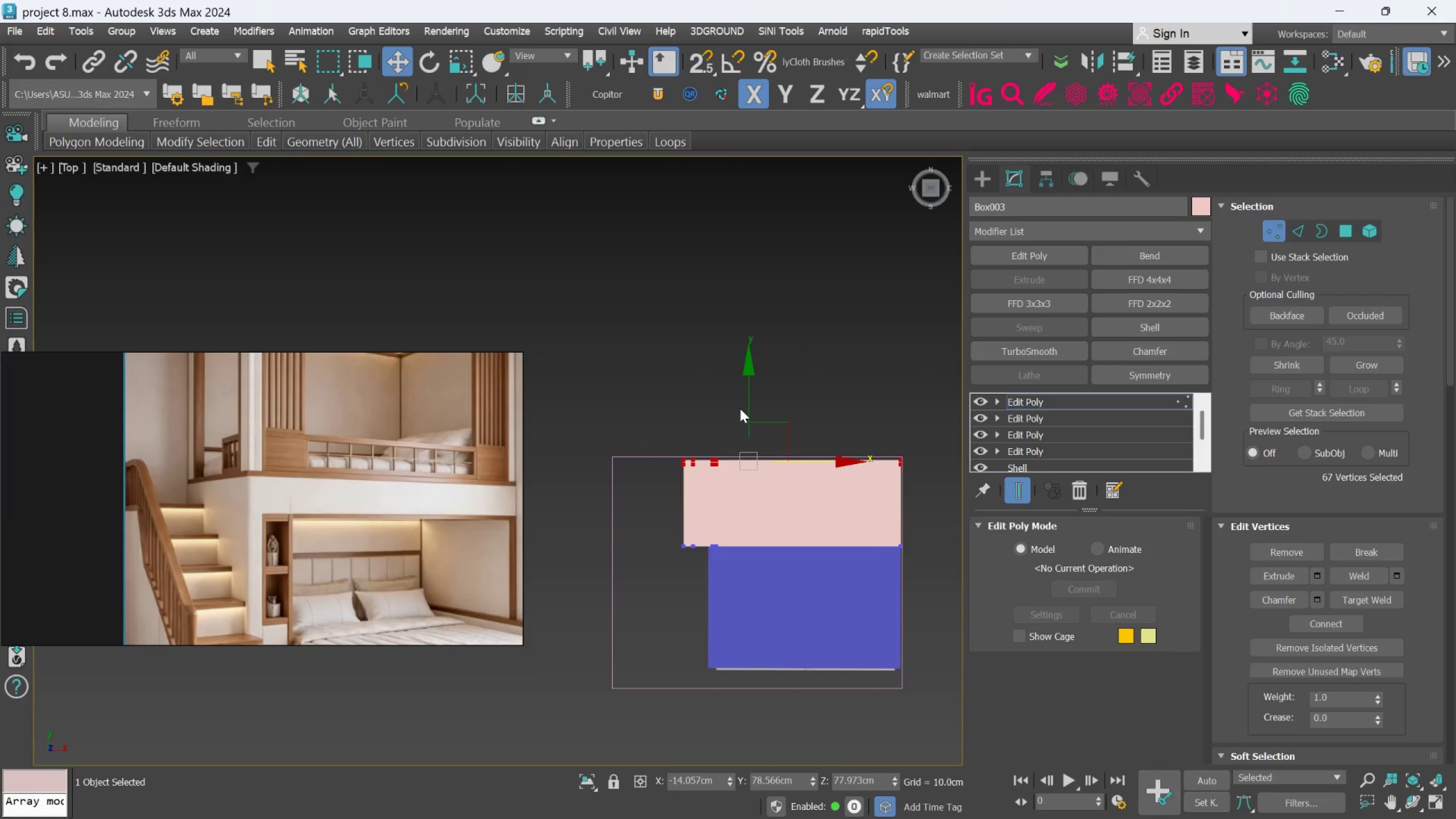 
key(W)
 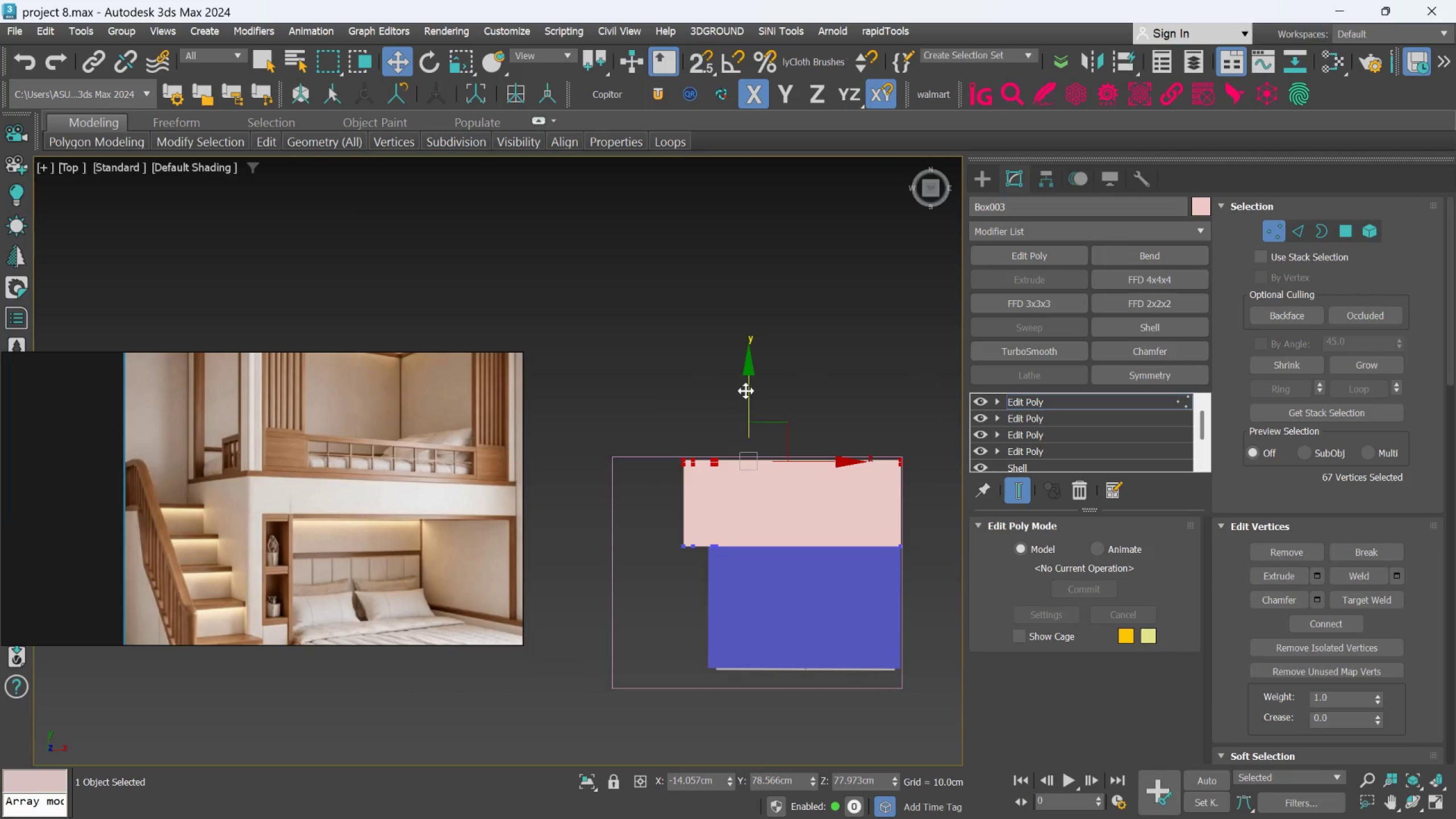 
left_click_drag(start_coordinate=[747, 391], to_coordinate=[747, 383])
 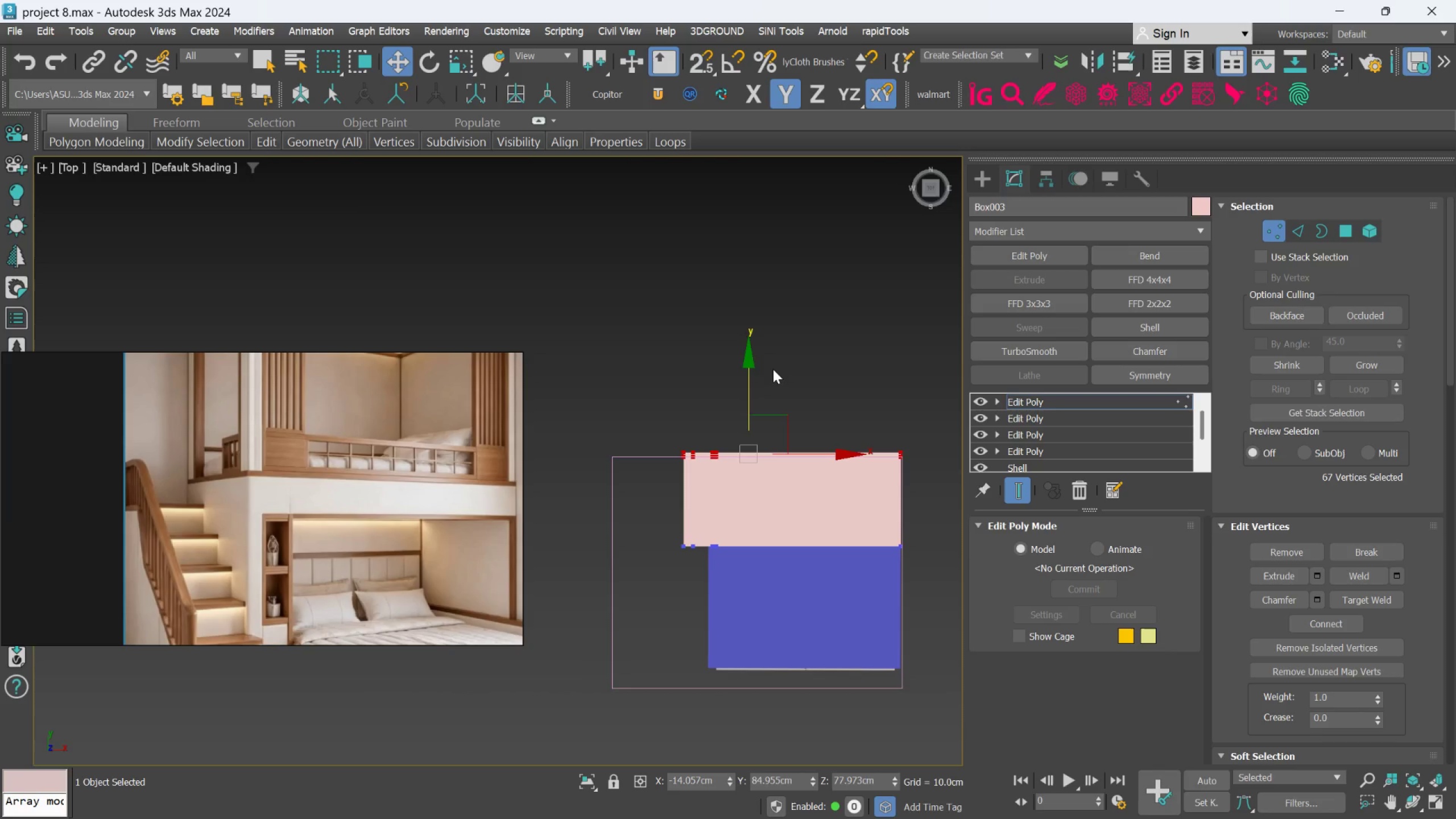 
wait(30.56)
 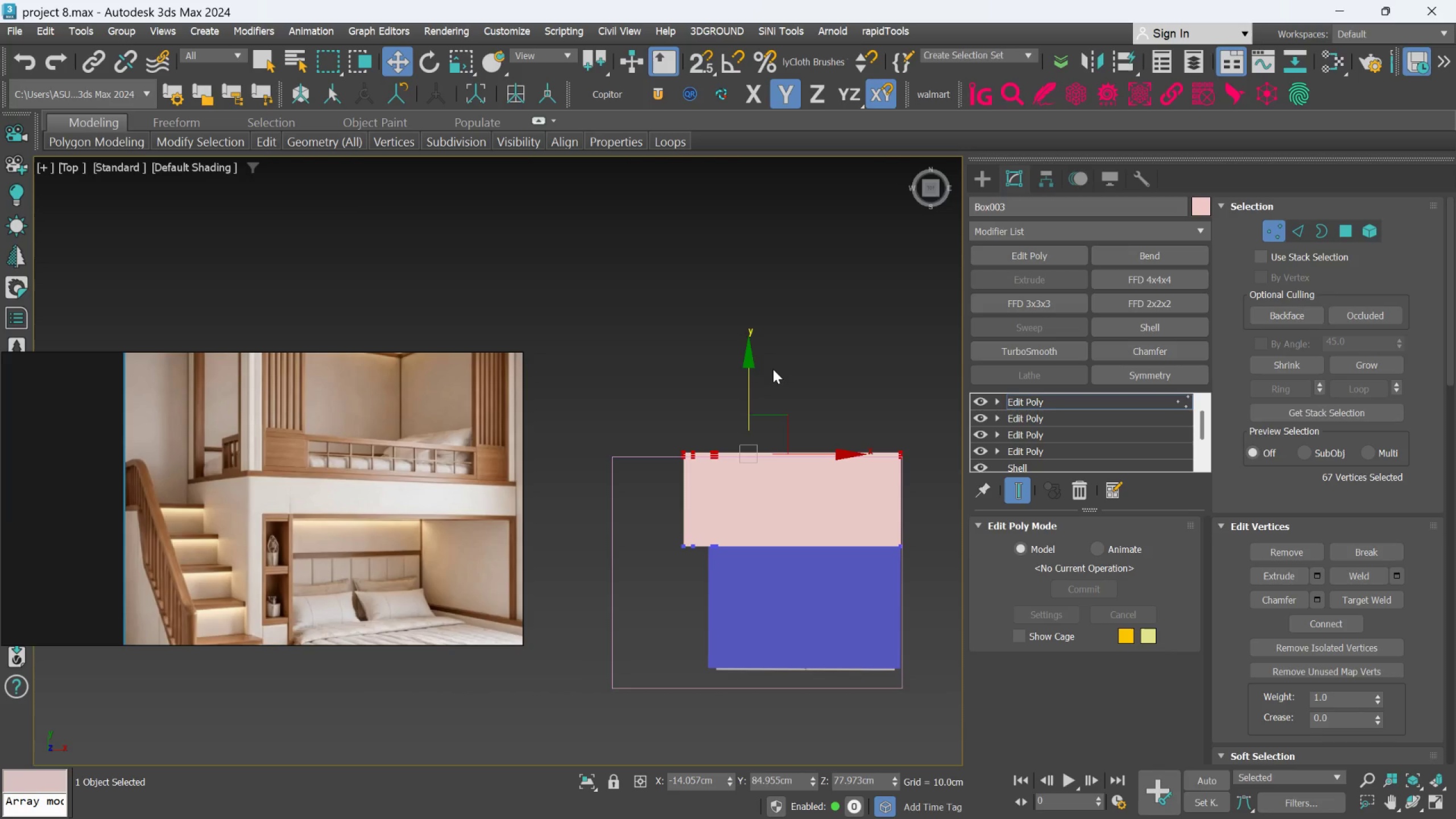 
left_click_drag(start_coordinate=[749, 399], to_coordinate=[749, 396])
 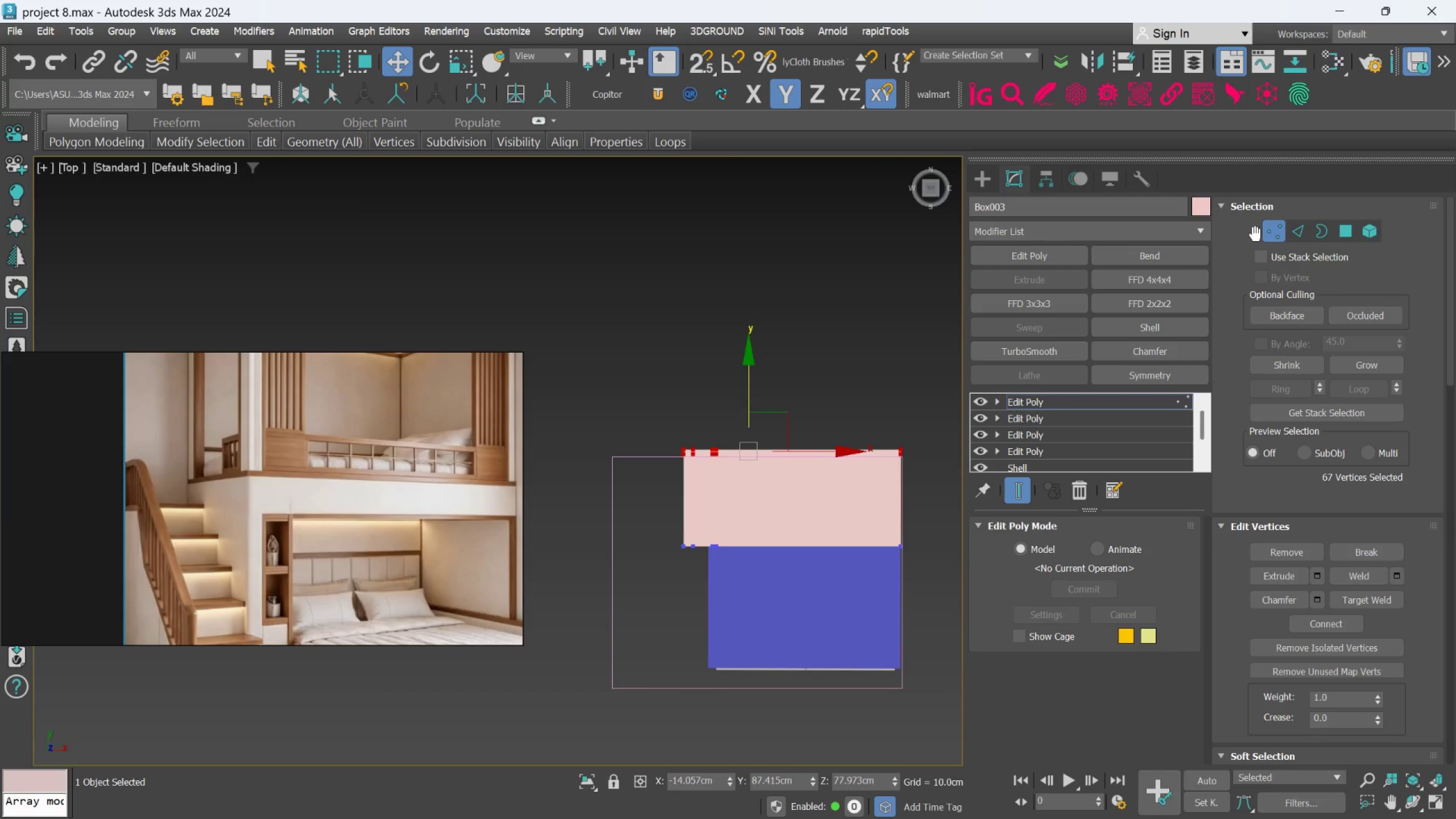 
left_click([1266, 234])
 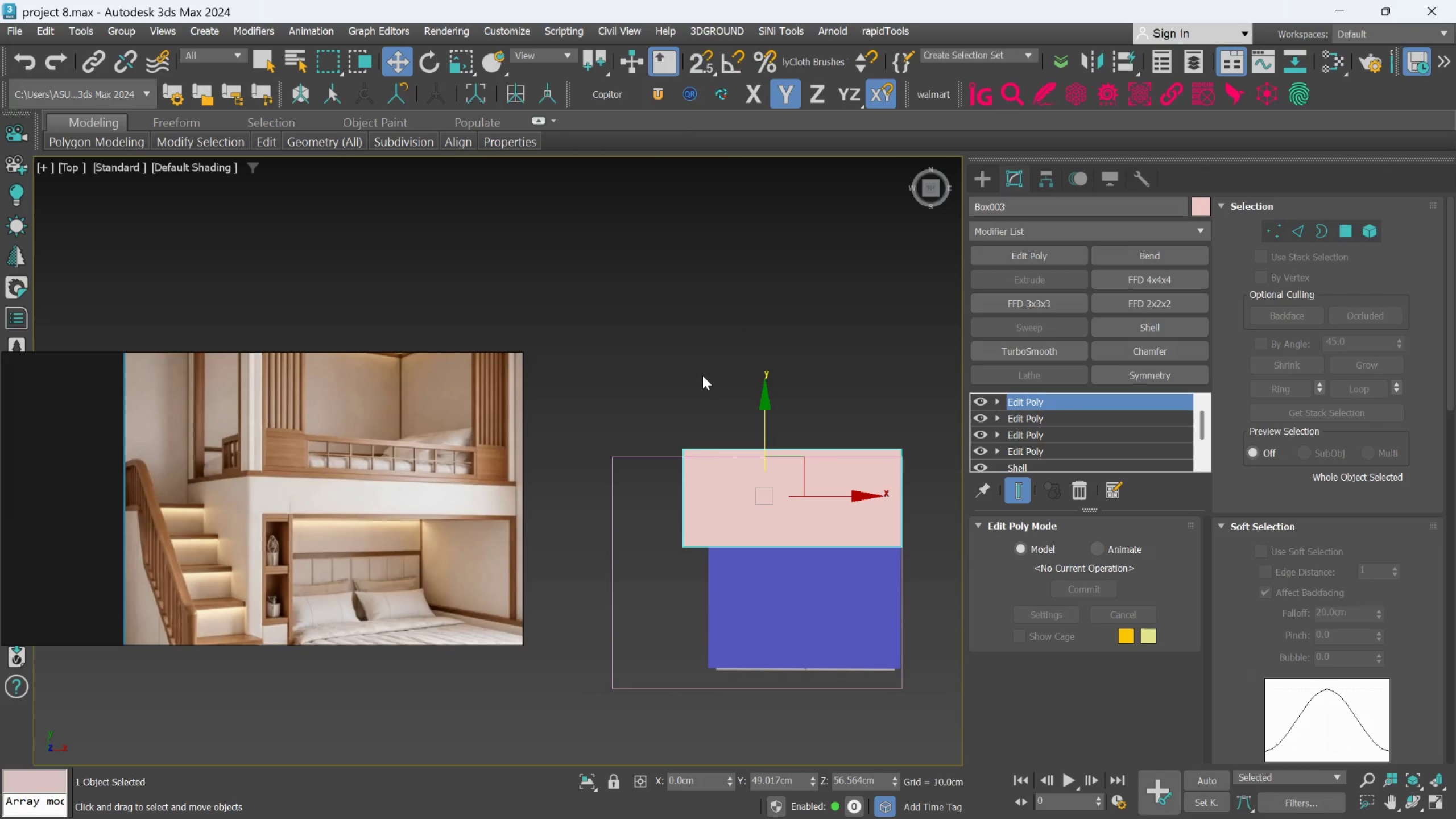 
scroll: coordinate [702, 375], scroll_direction: down, amount: 1.0
 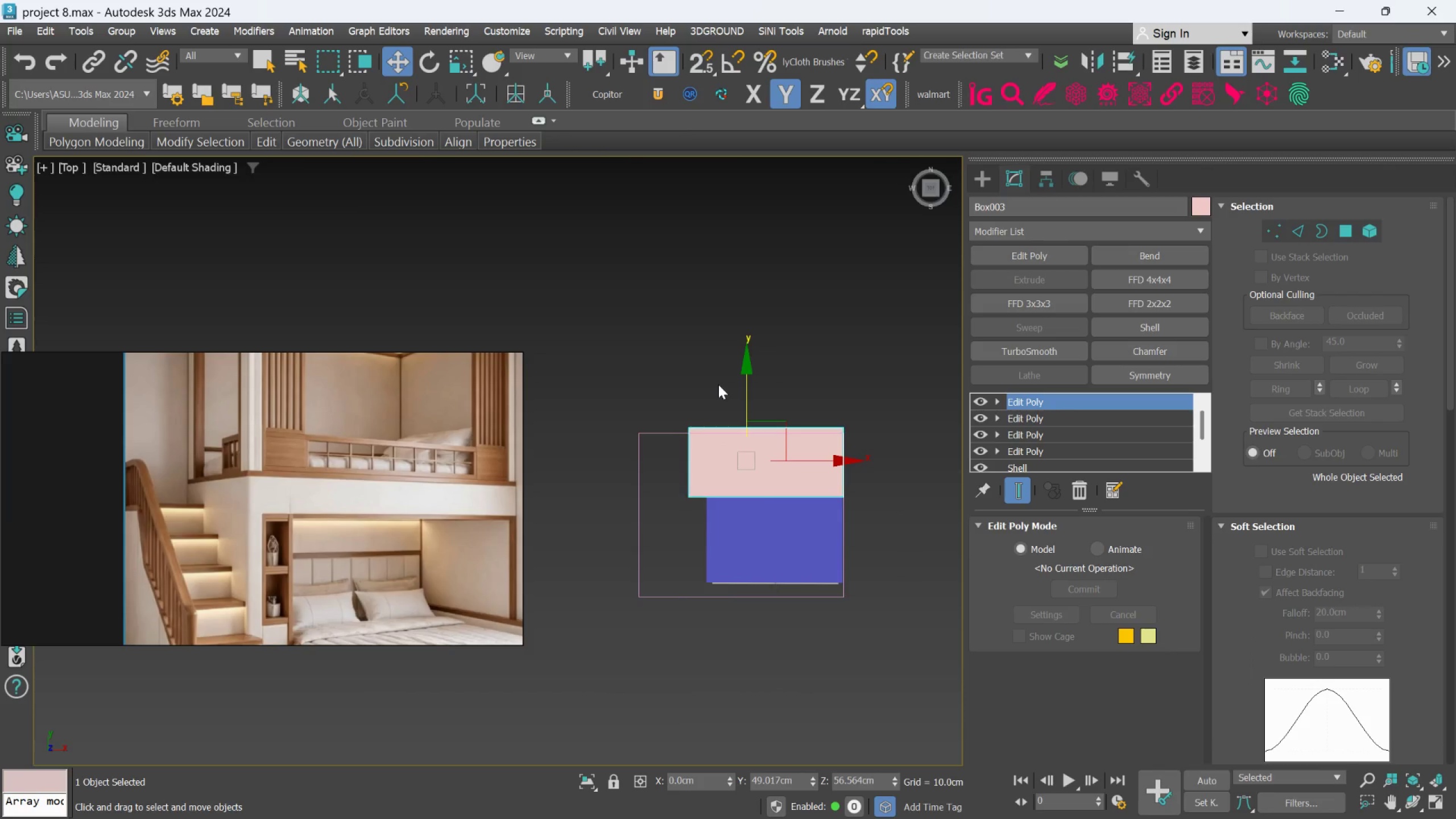 
hold_key(key=AltLeft, duration=0.89)
 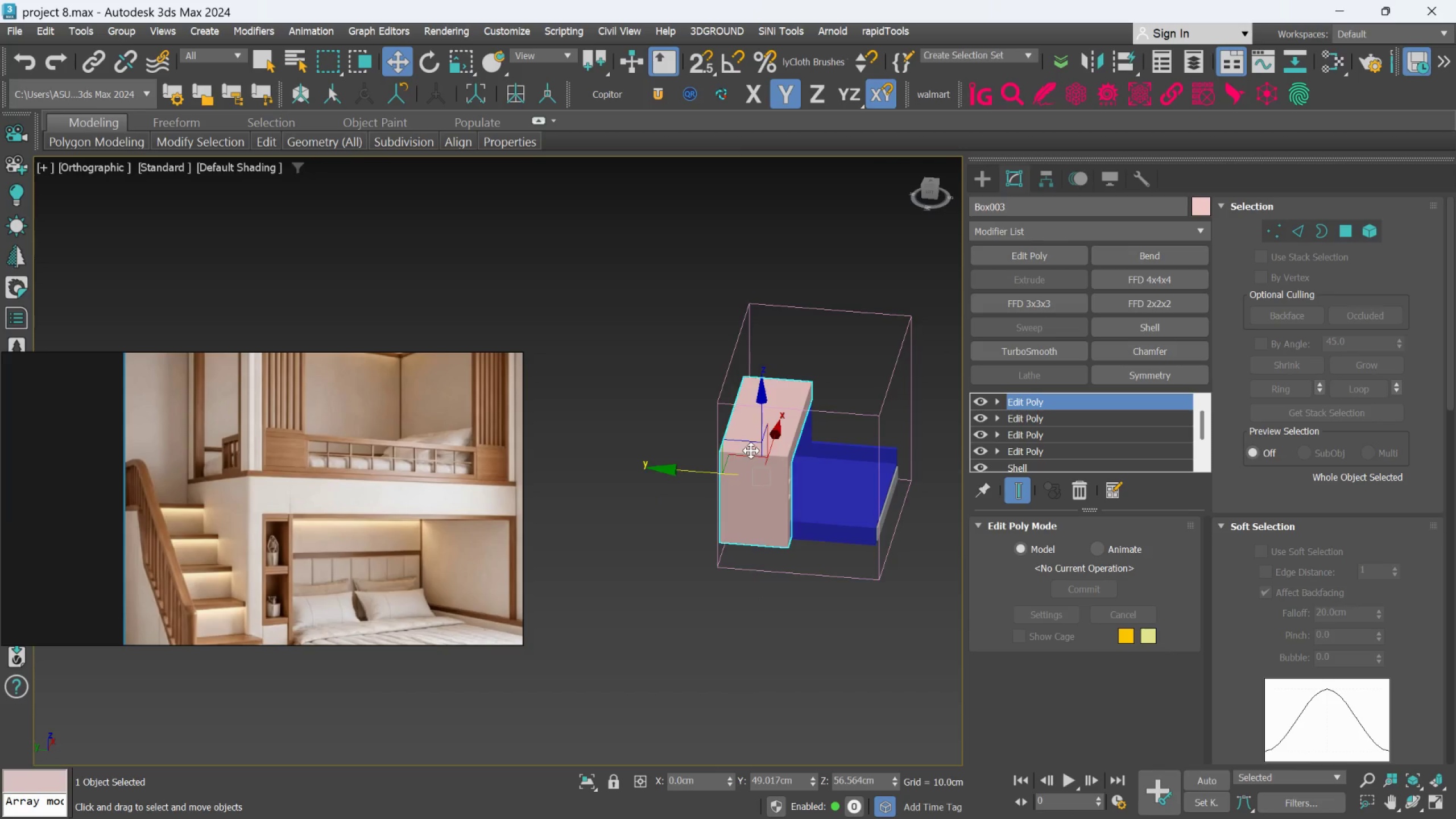 
hold_key(key=AltLeft, duration=3.62)
 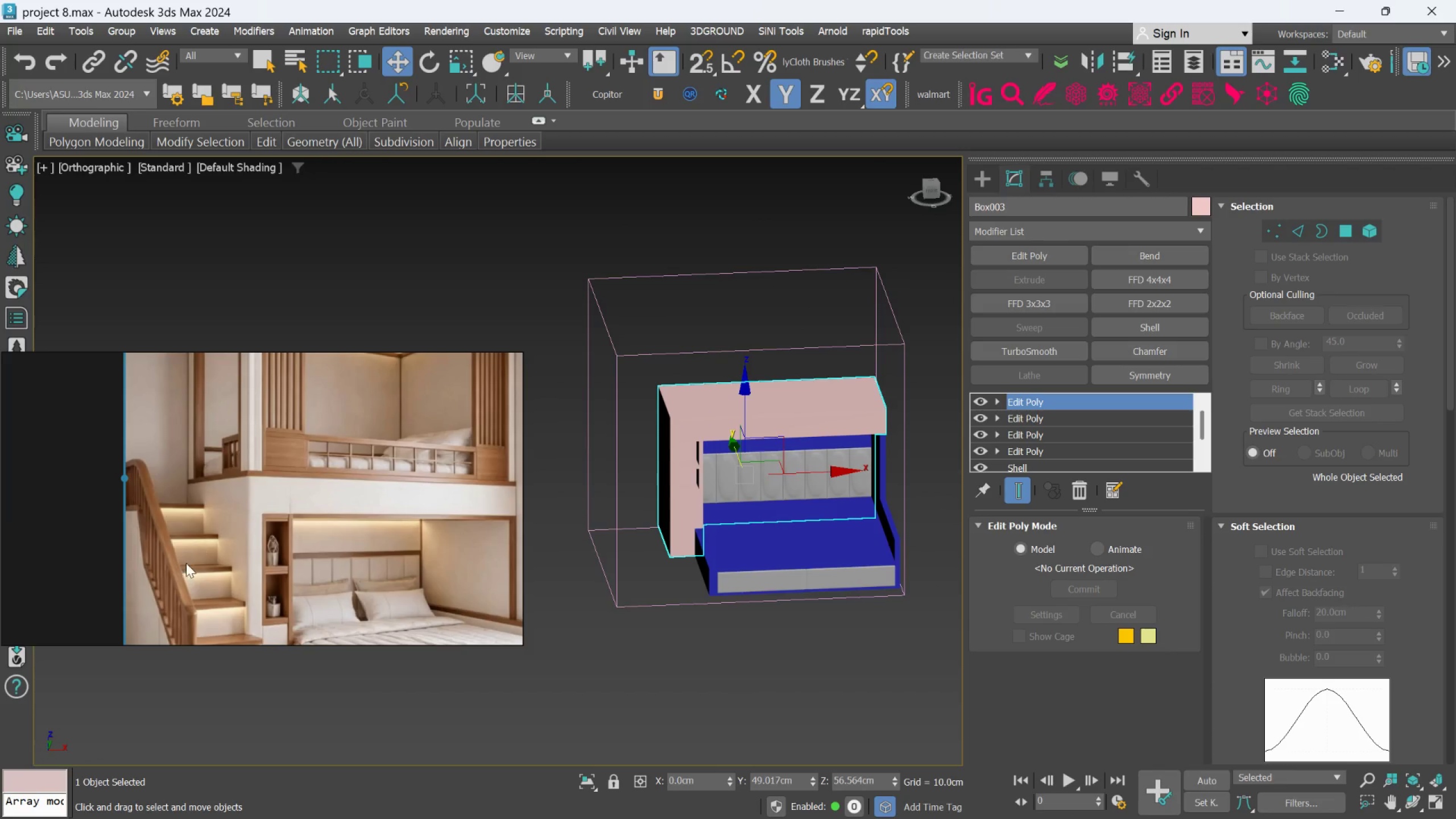 
scroll: coordinate [751, 450], scroll_direction: up, amount: 1.0
 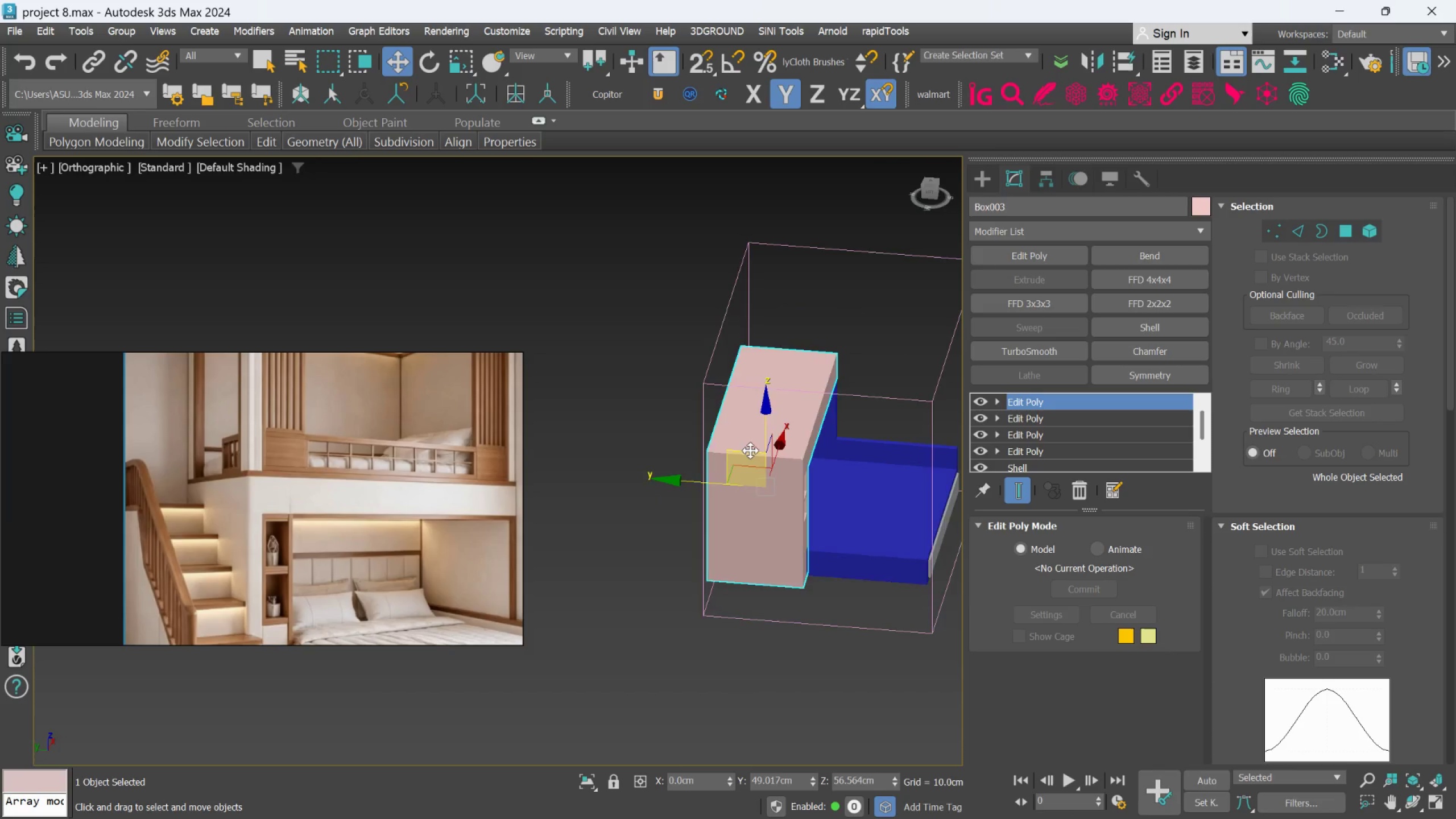 
scroll: coordinate [196, 561], scroll_direction: down, amount: 2.0
 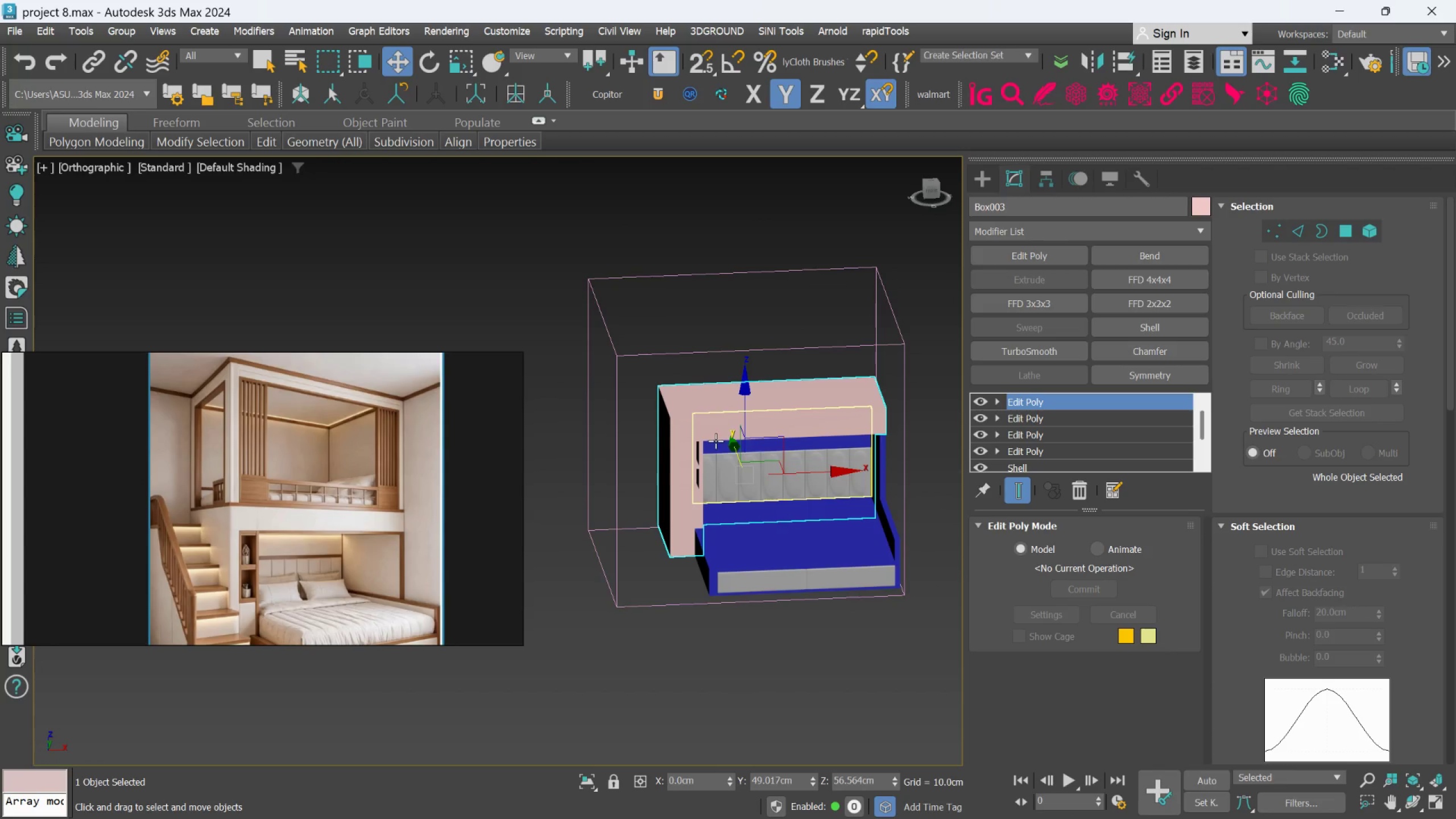 
scroll: coordinate [254, 461], scroll_direction: up, amount: 6.0
 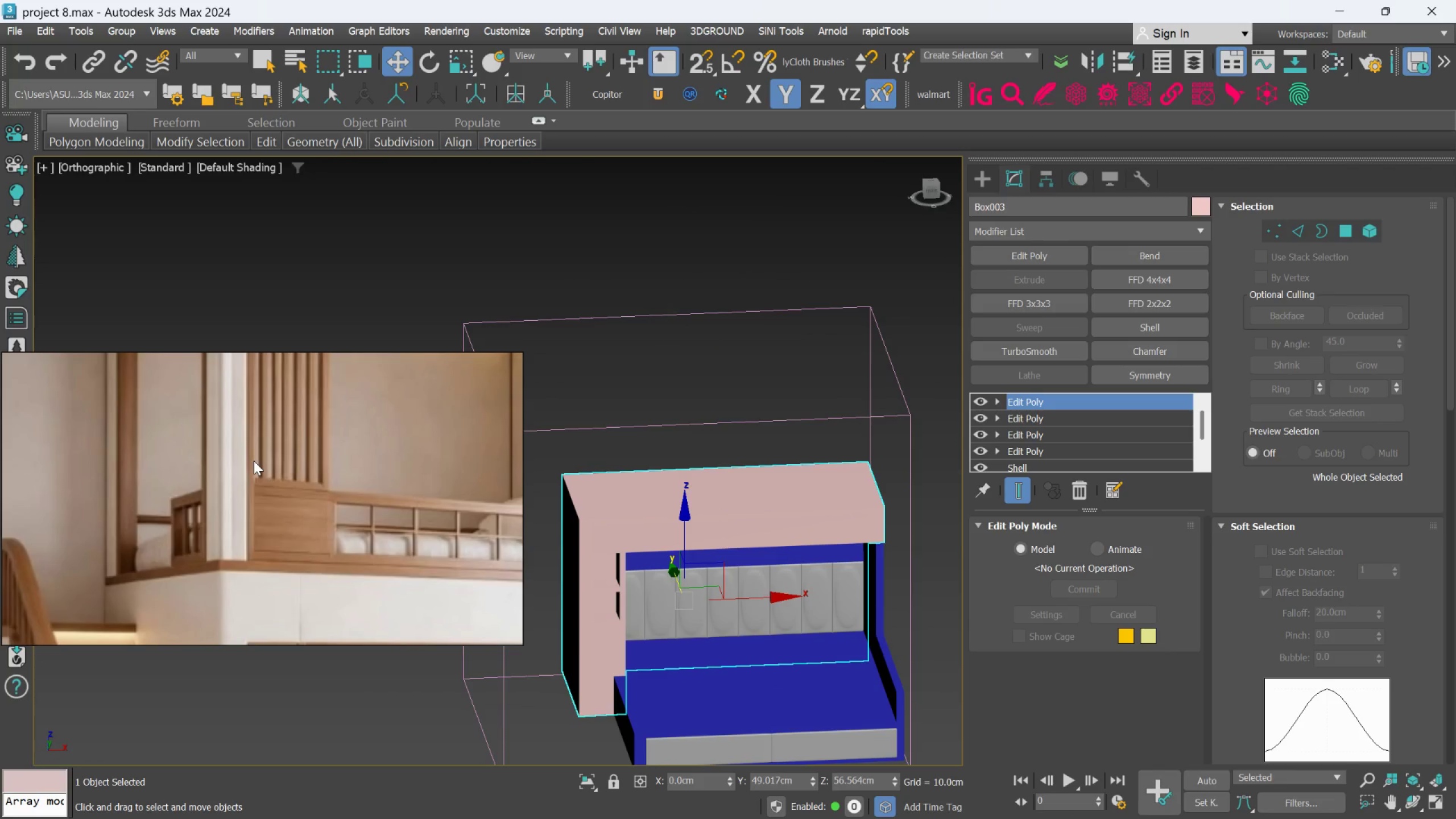 
scroll: coordinate [260, 543], scroll_direction: down, amount: 3.0
 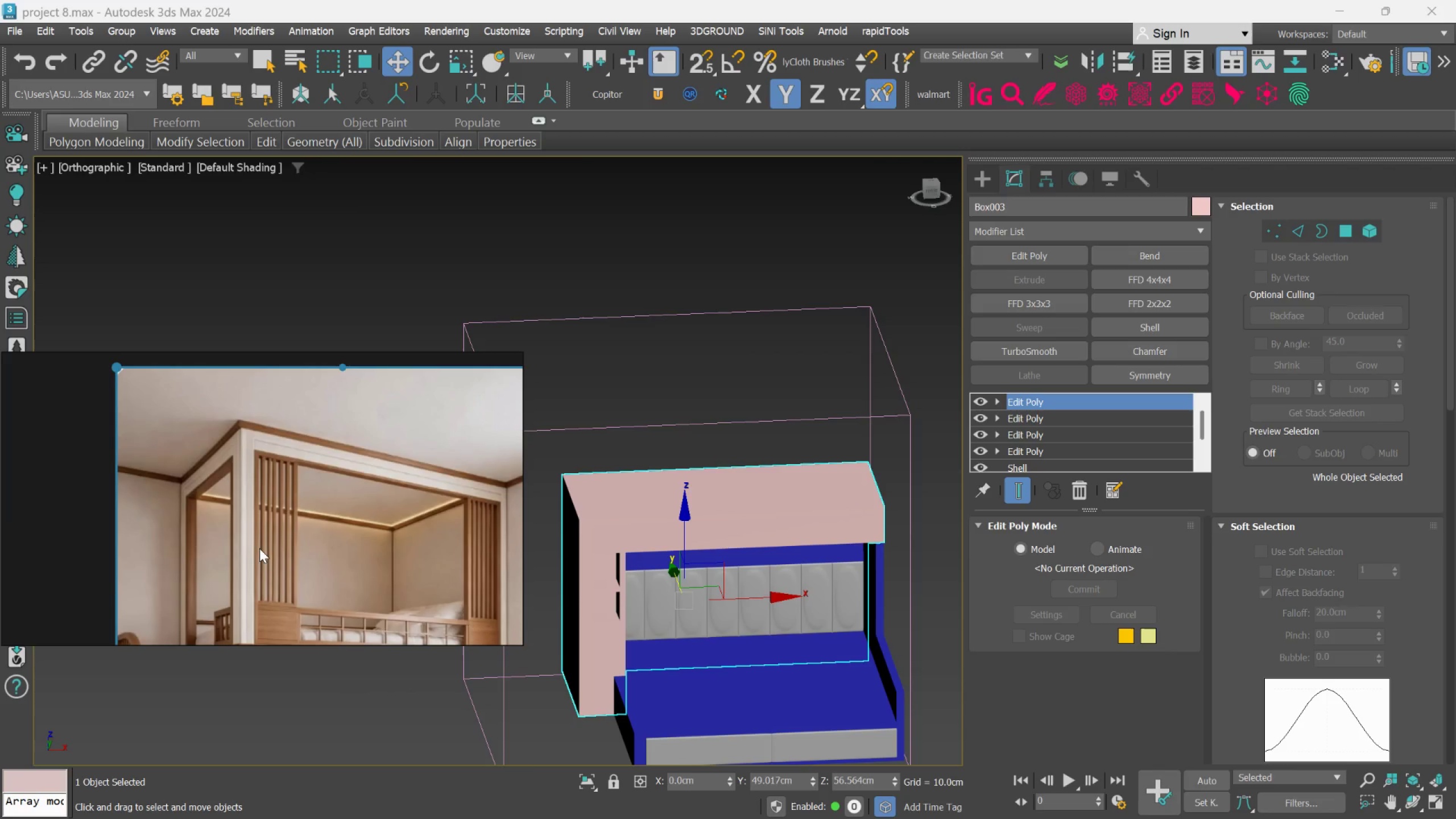 
scroll: coordinate [259, 547], scroll_direction: up, amount: 1.0
 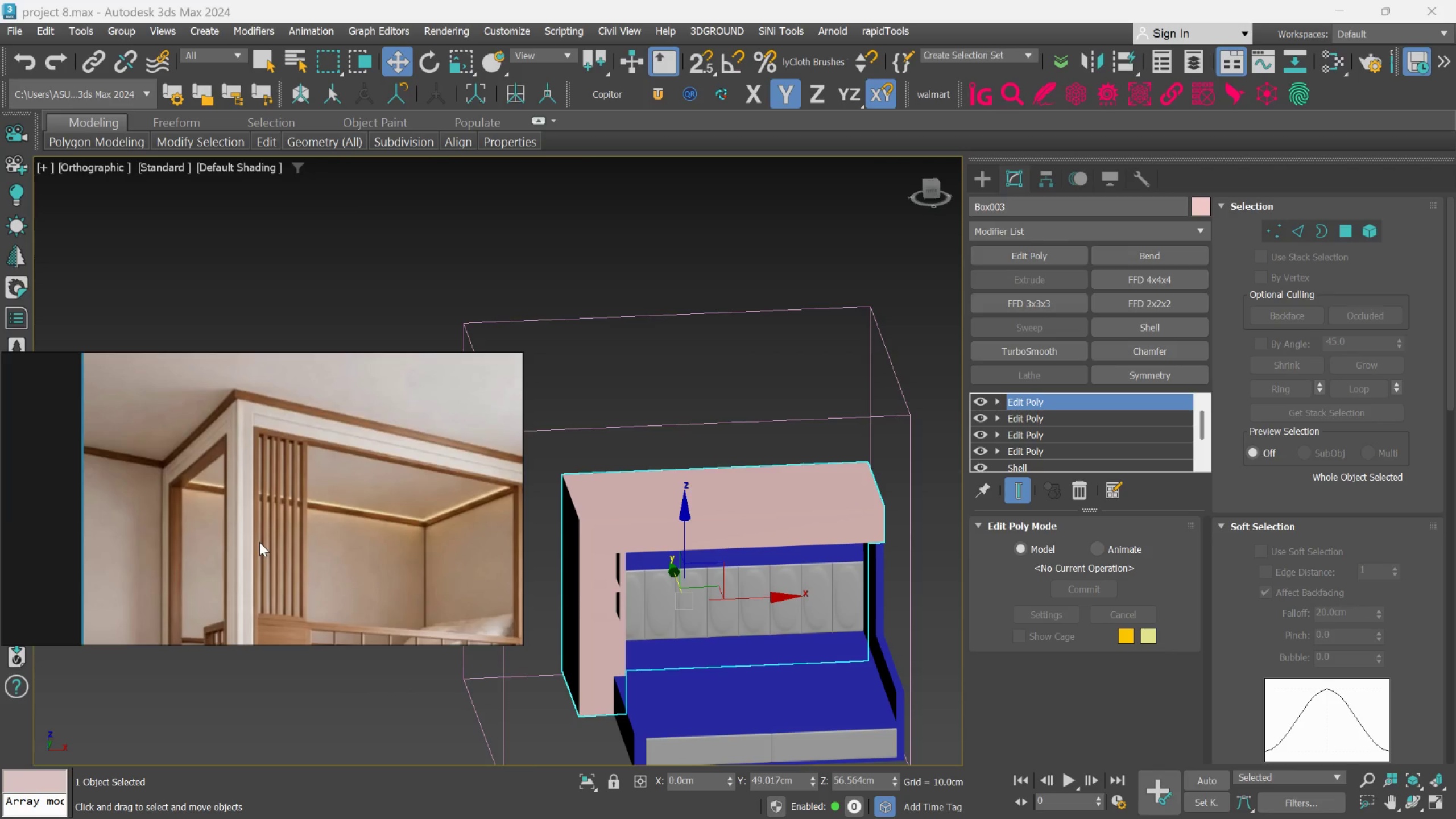 
wait(13.51)
 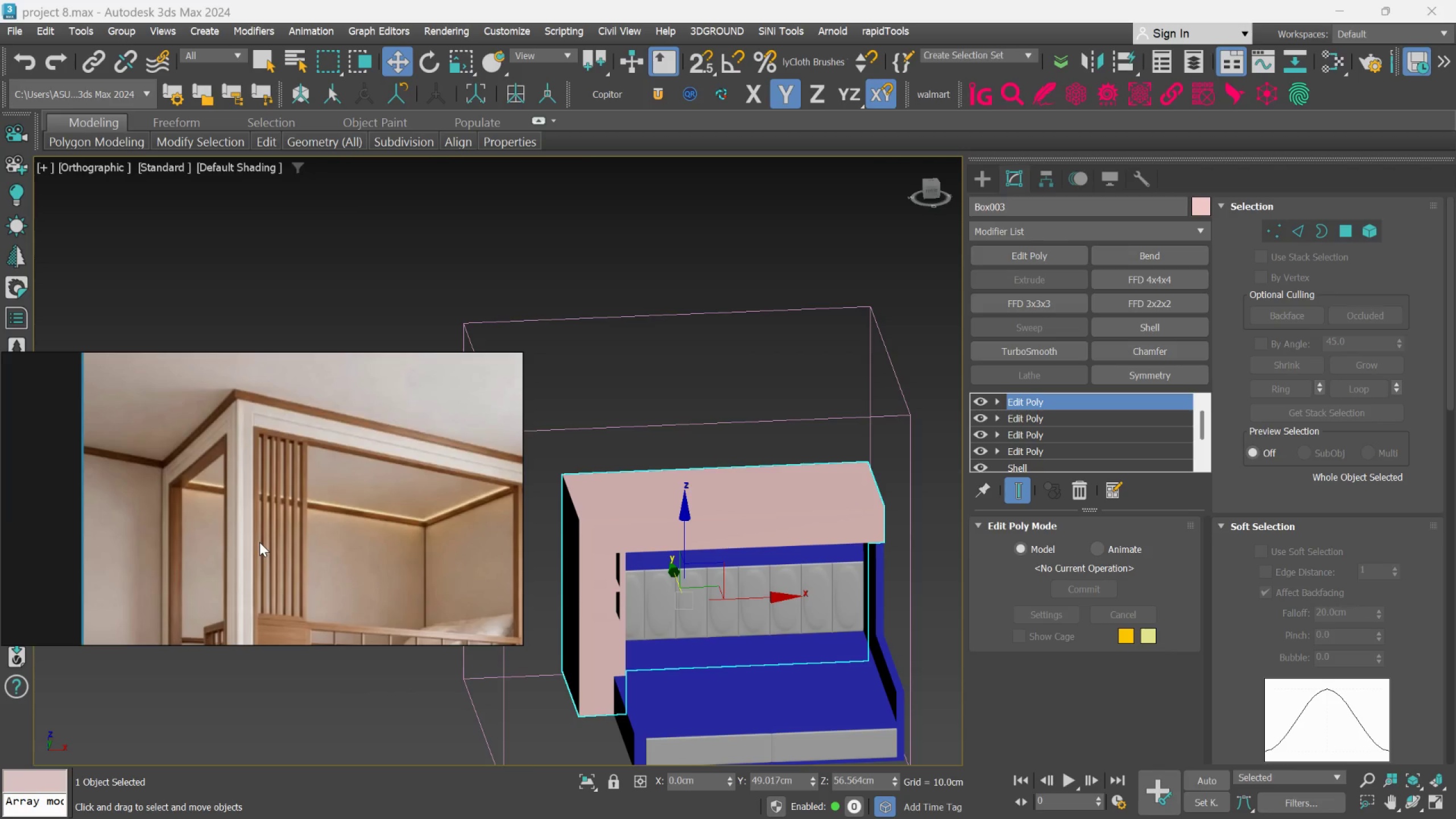 
key(F3)
 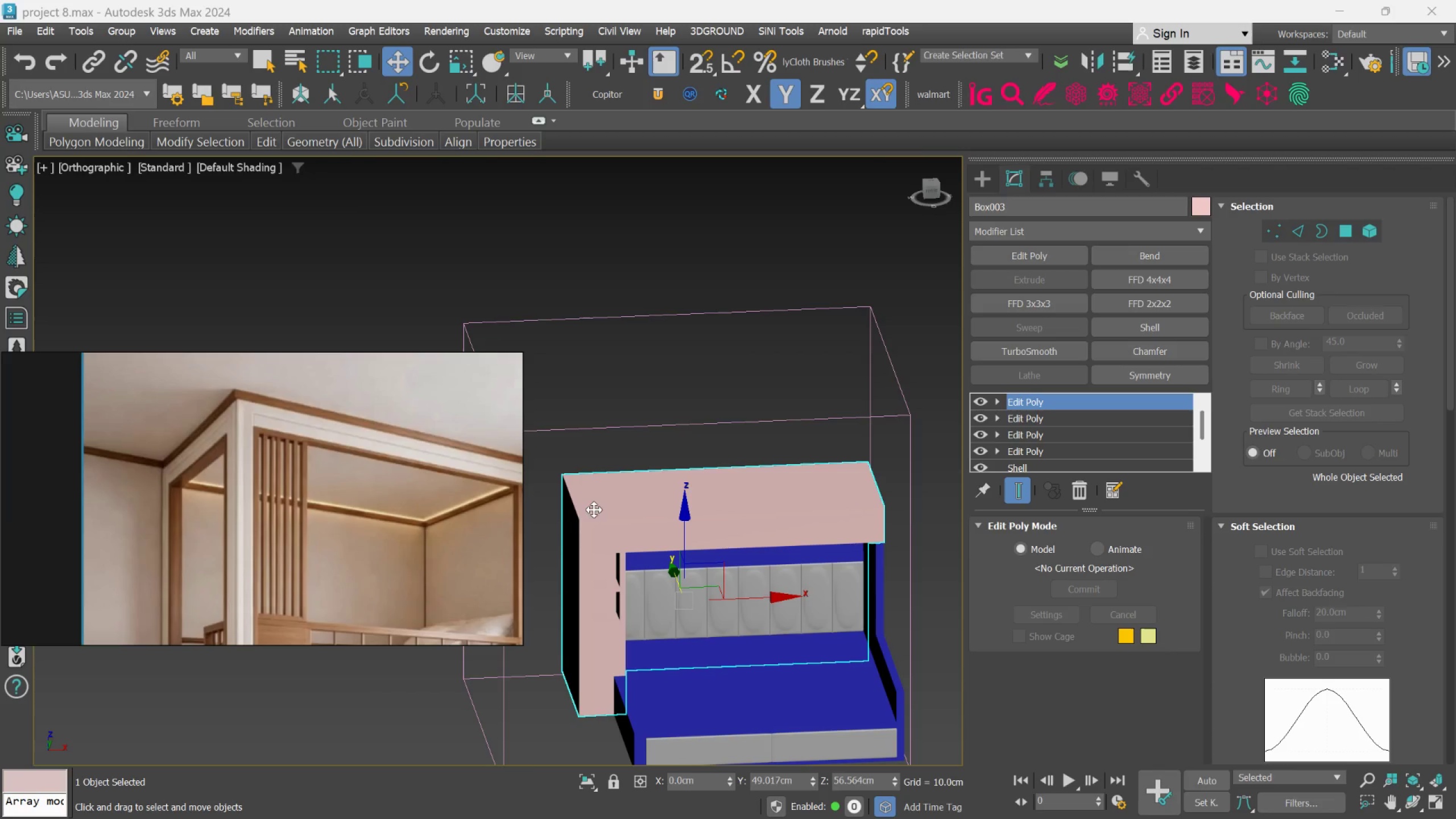 
left_click([608, 506])
 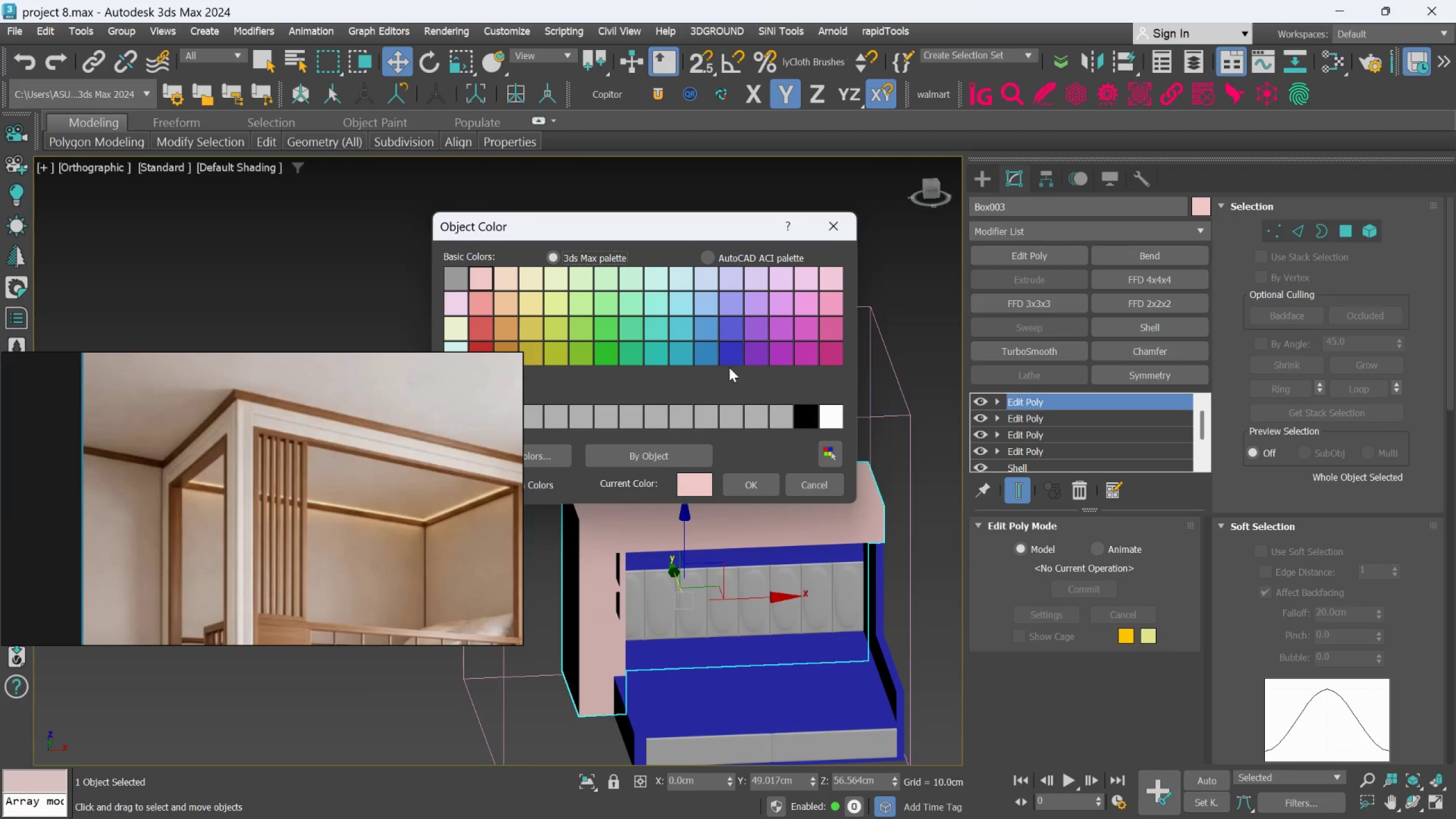 
left_click([783, 358])
 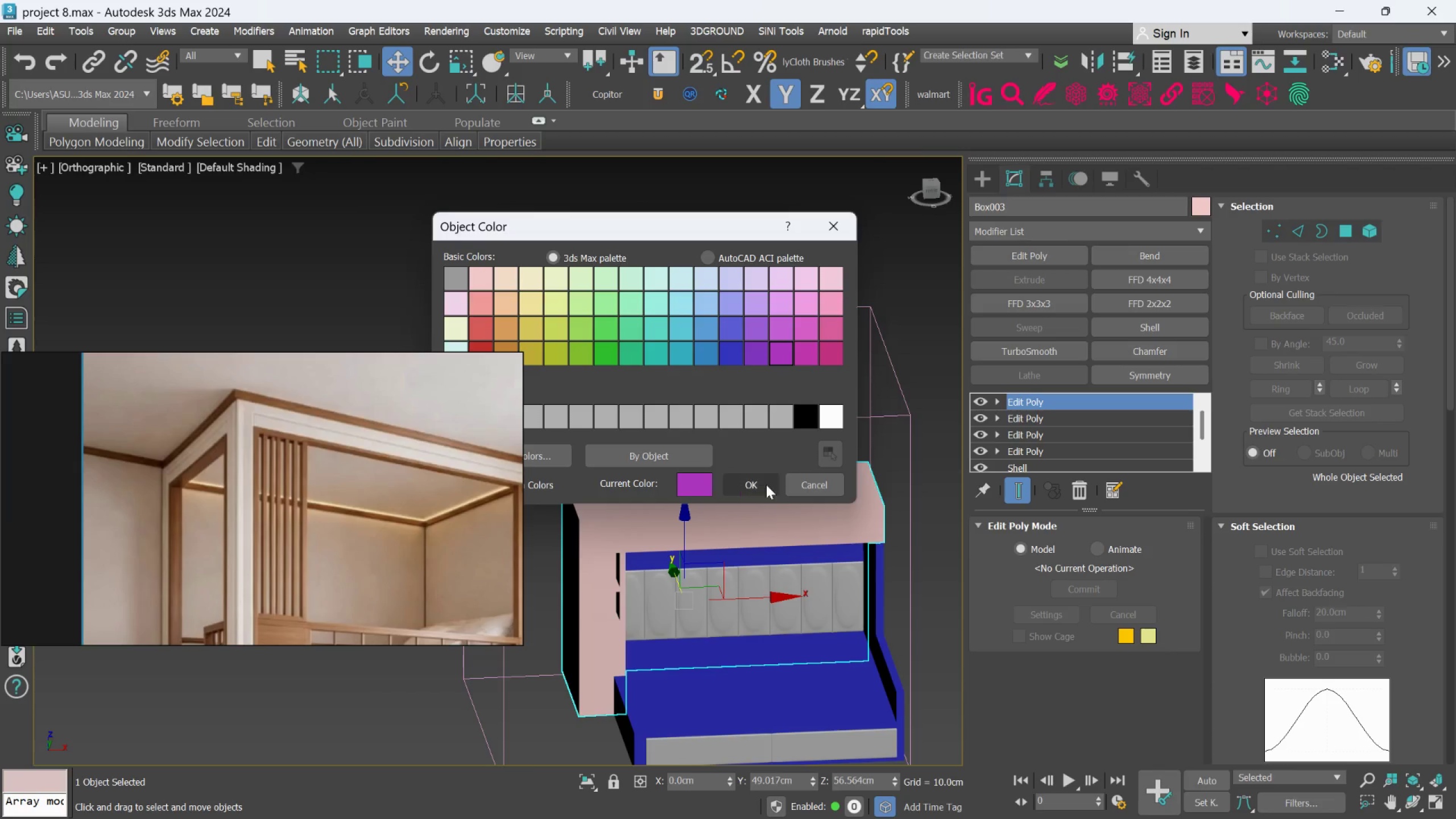 
left_click([758, 487])
 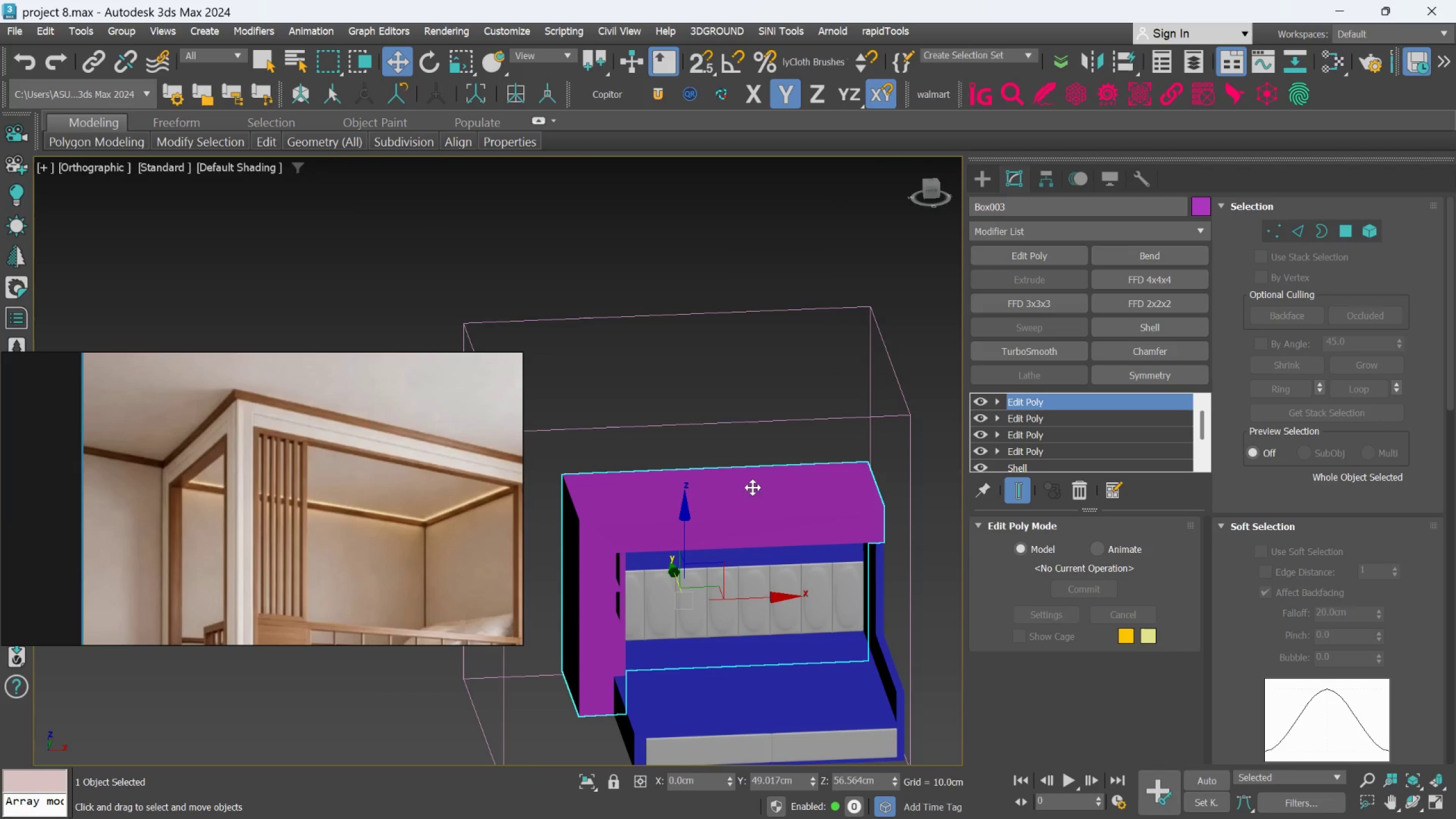 
hold_key(key=AltLeft, duration=1.13)
 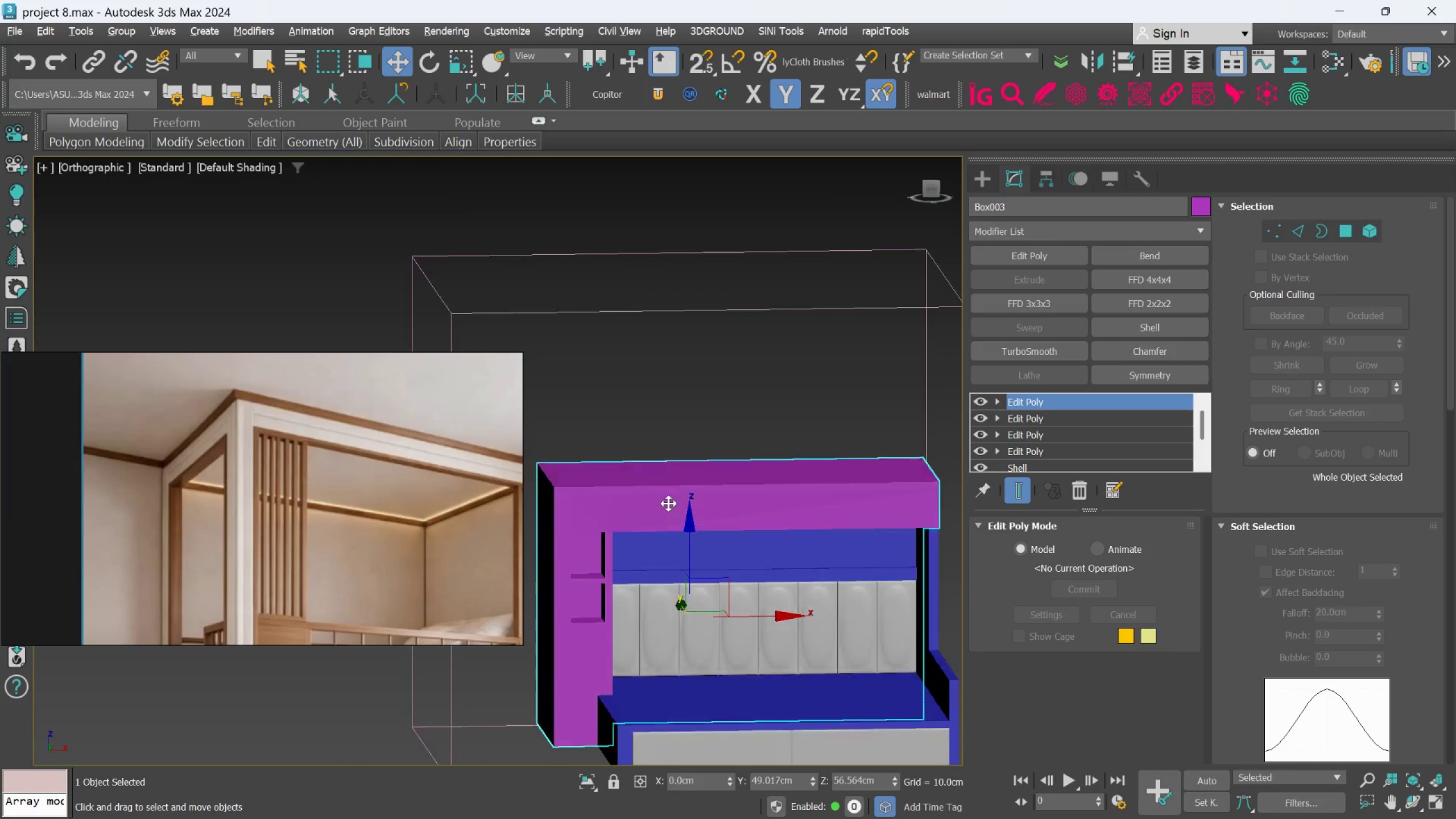 
scroll: coordinate [664, 520], scroll_direction: up, amount: 1.0
 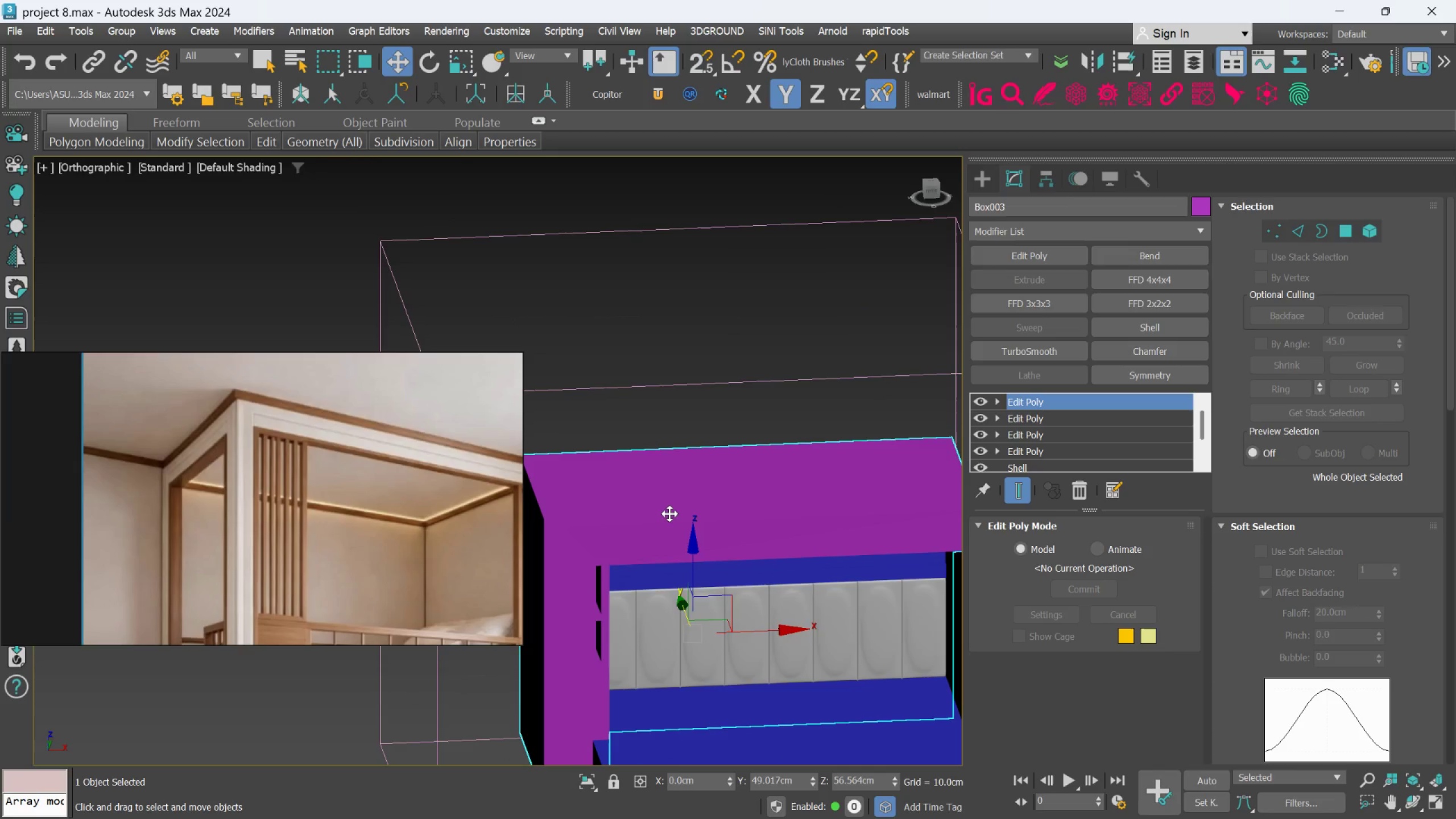 
hold_key(key=AltLeft, duration=0.51)
 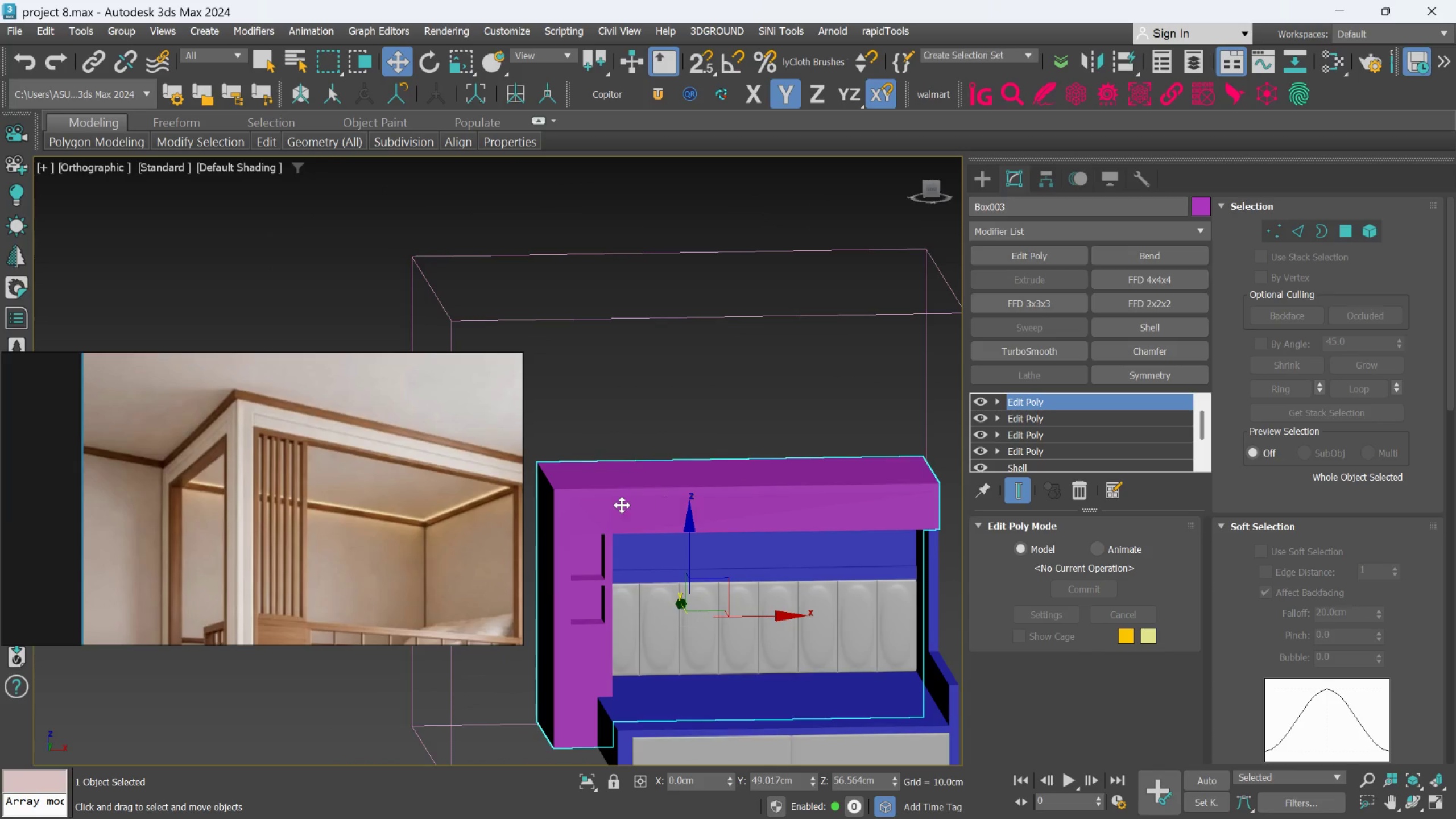 
scroll: coordinate [660, 482], scroll_direction: down, amount: 1.0
 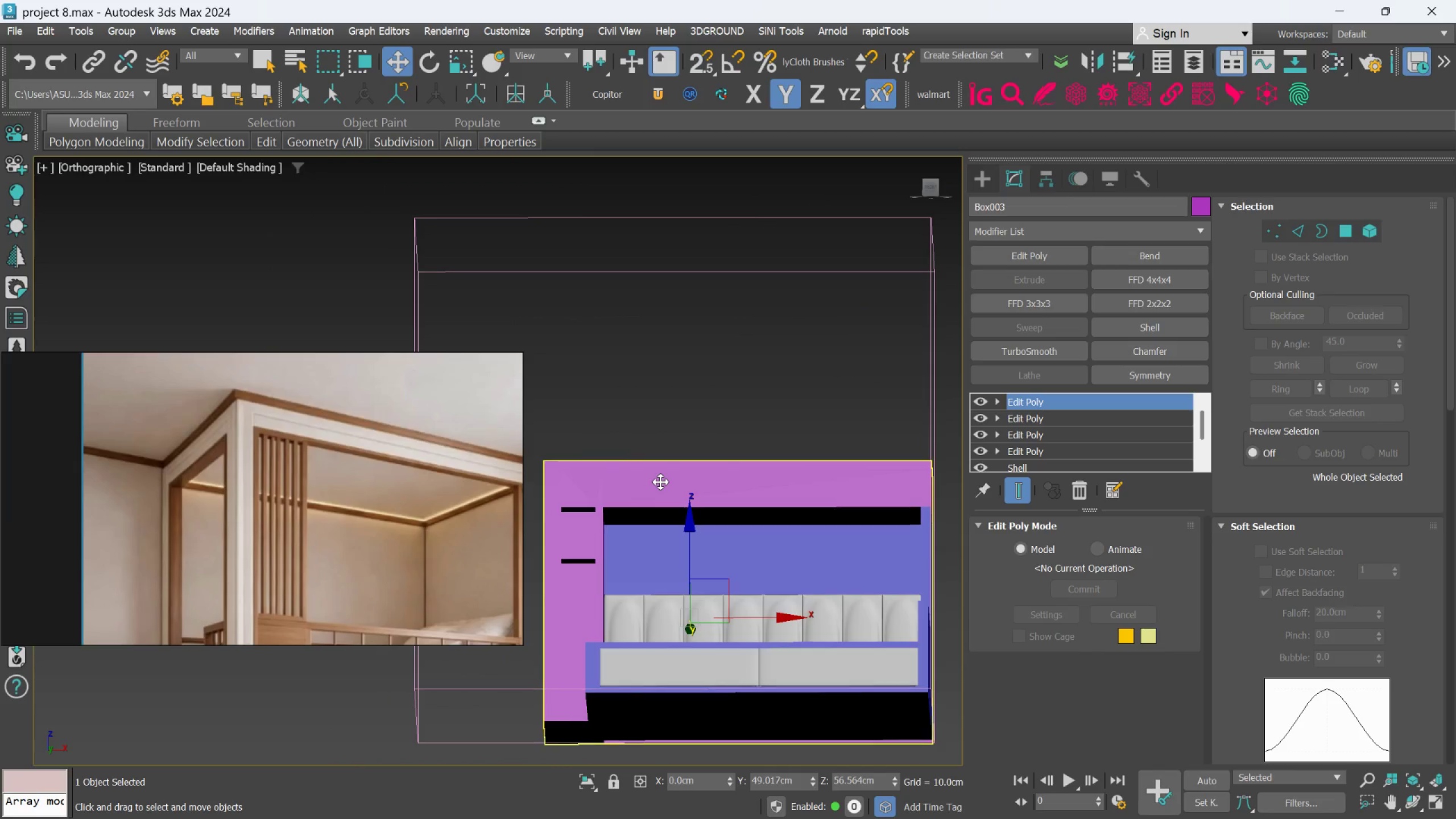 
scroll: coordinate [618, 505], scroll_direction: up, amount: 2.0
 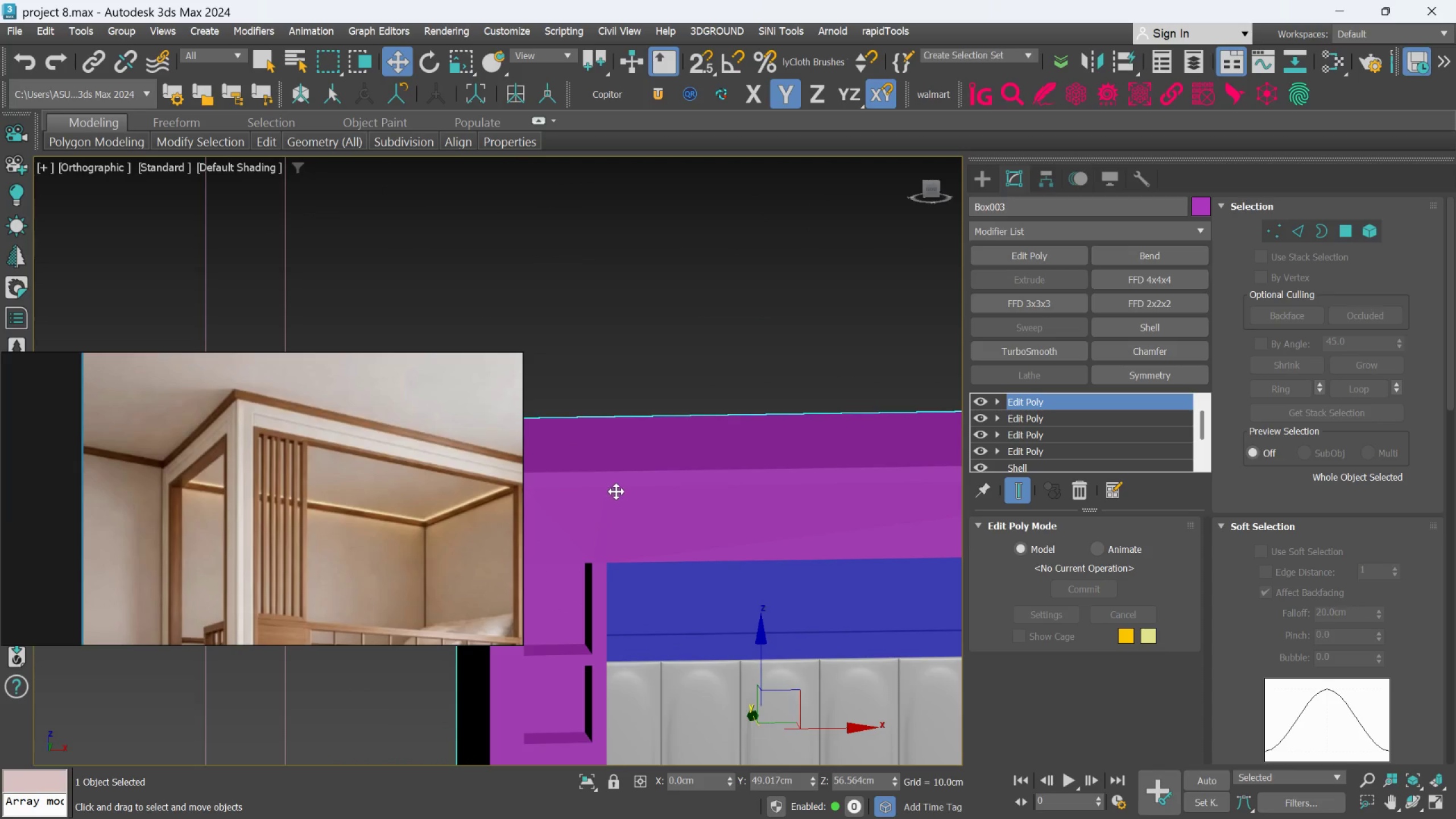 
key(F4)
 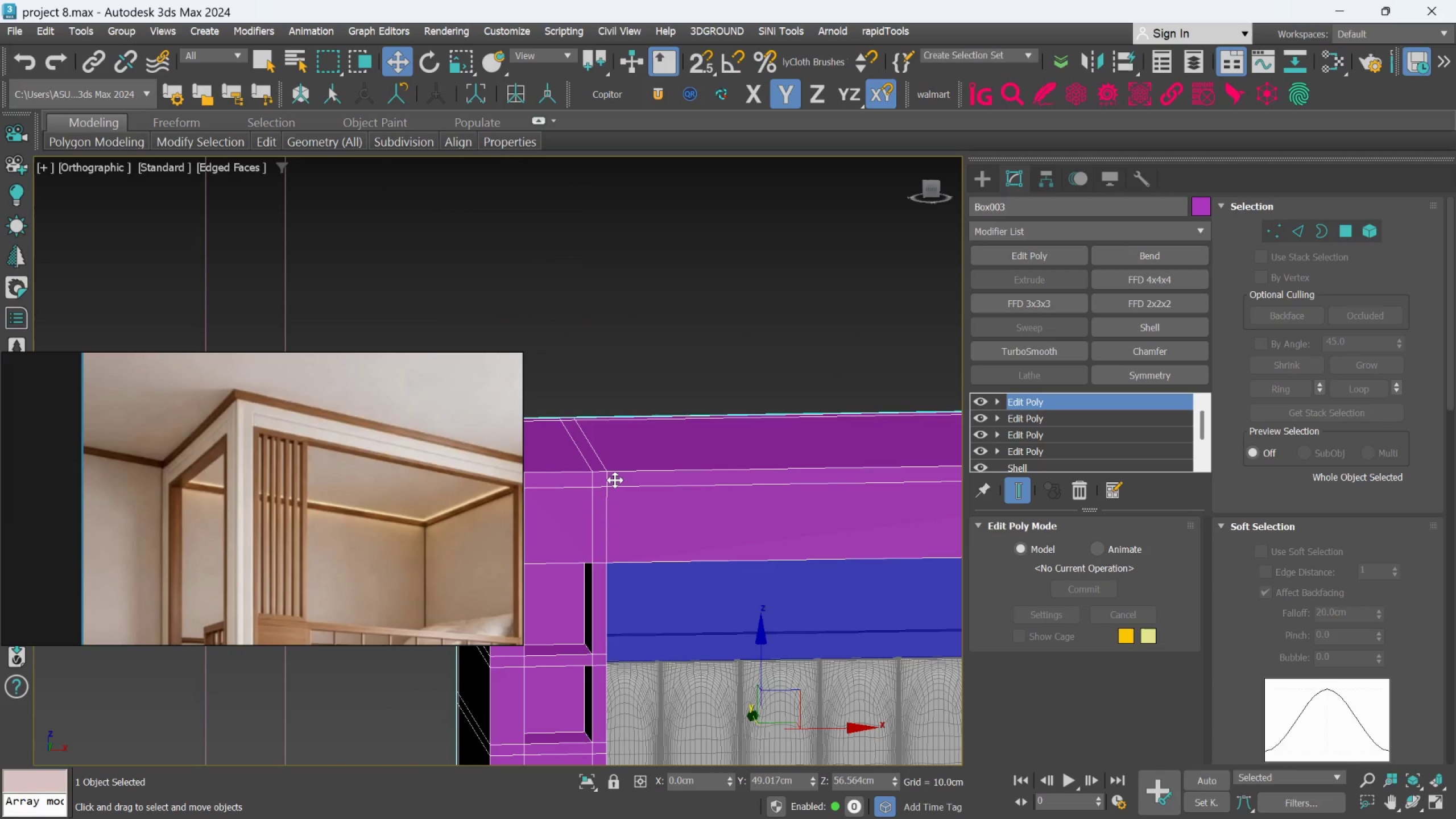 
scroll: coordinate [617, 478], scroll_direction: down, amount: 2.0
 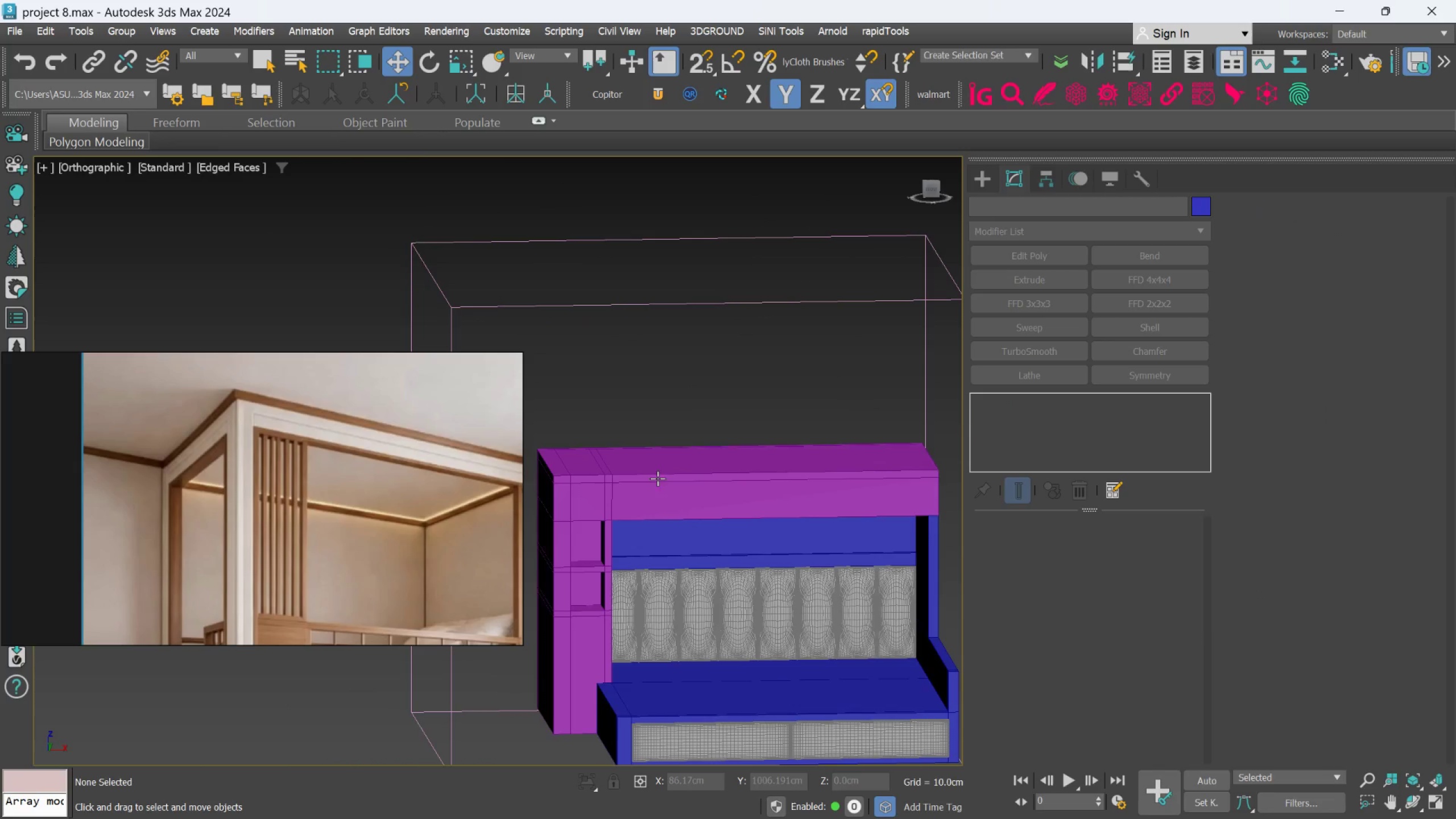 
scroll: coordinate [650, 499], scroll_direction: up, amount: 1.0
 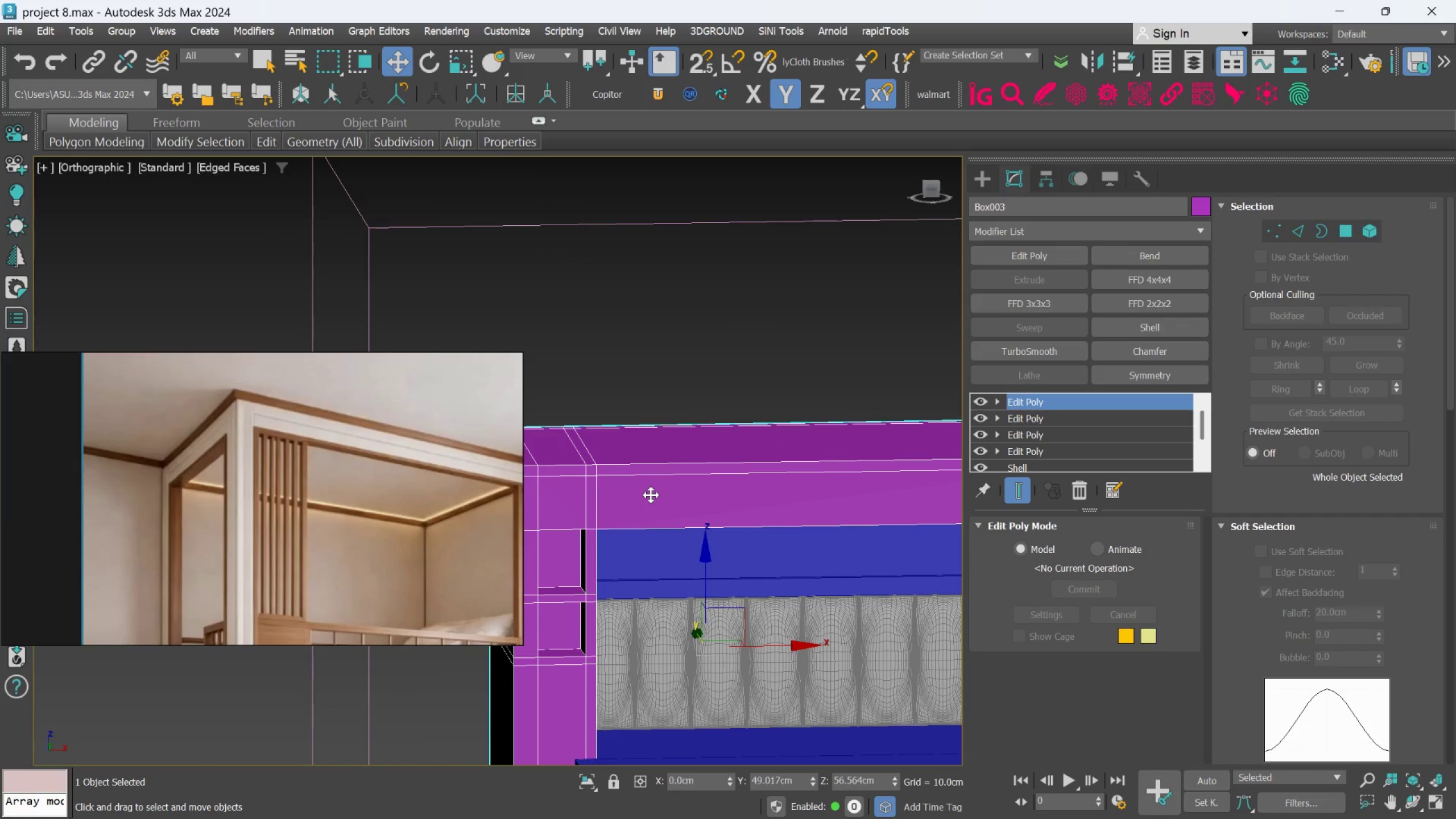 
scroll: coordinate [651, 495], scroll_direction: down, amount: 1.0